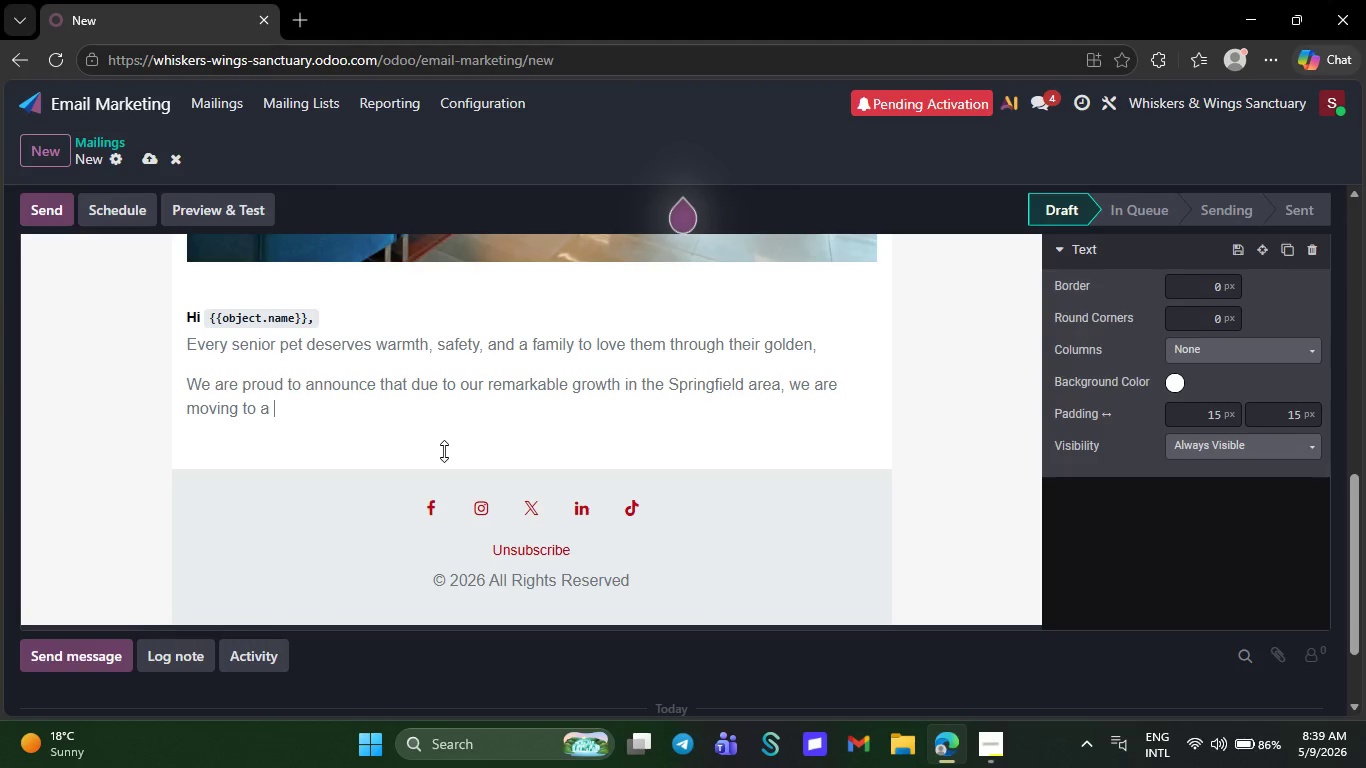 
key(Backspace)
 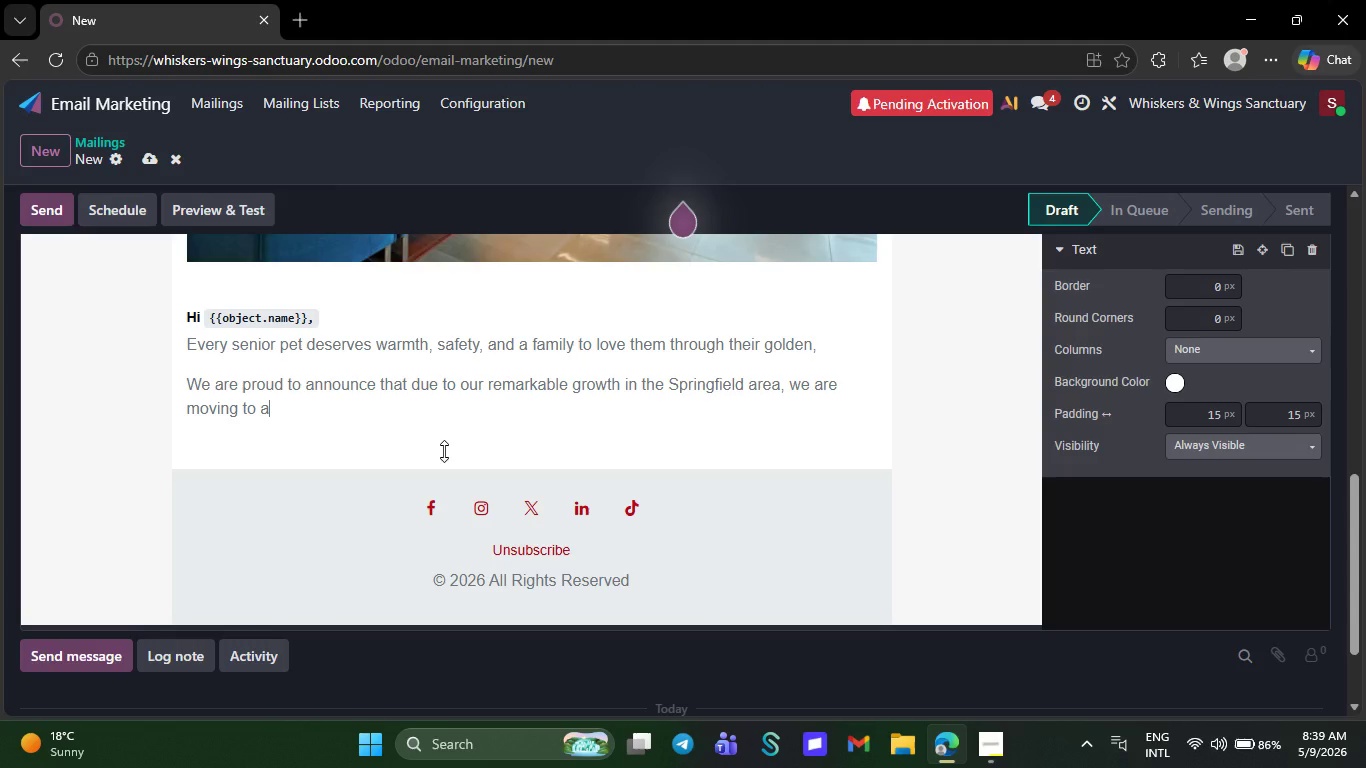 
key(Backspace)
 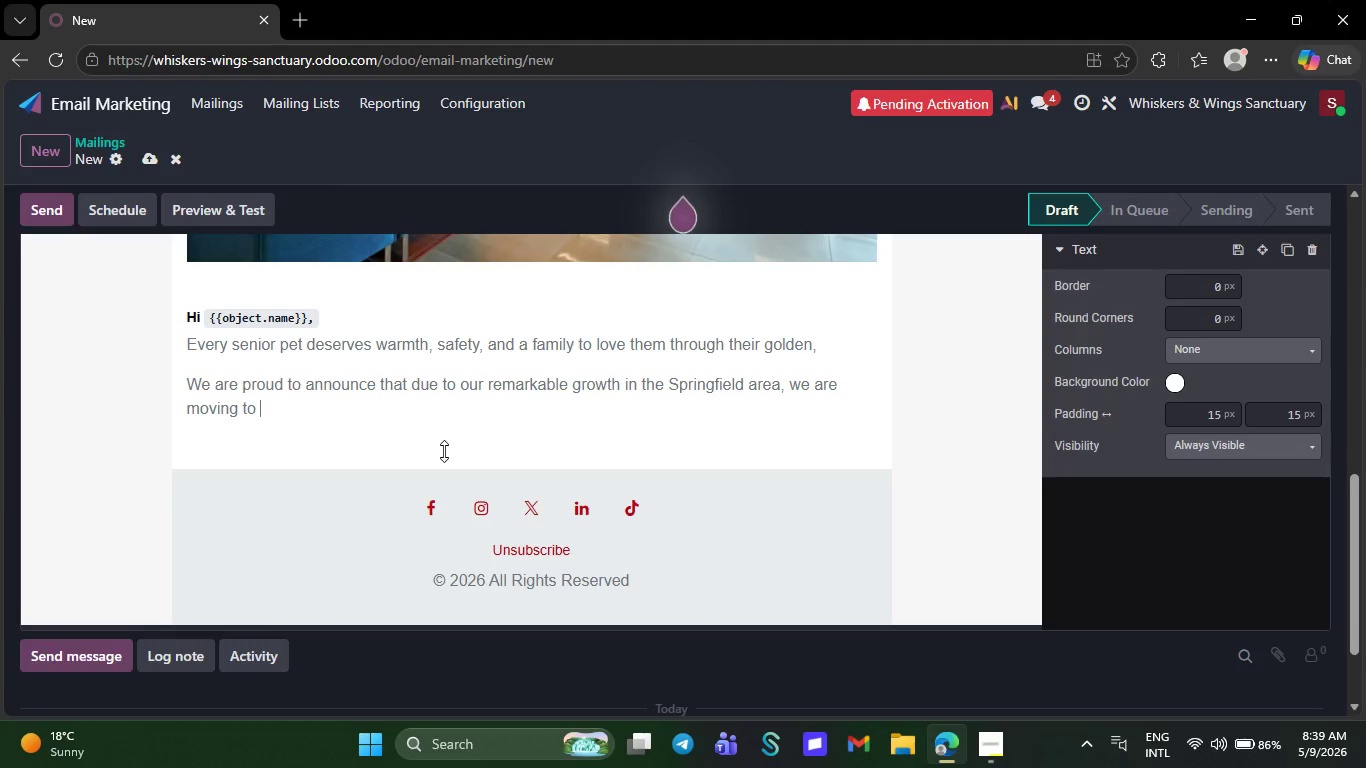 
key(Backspace)
 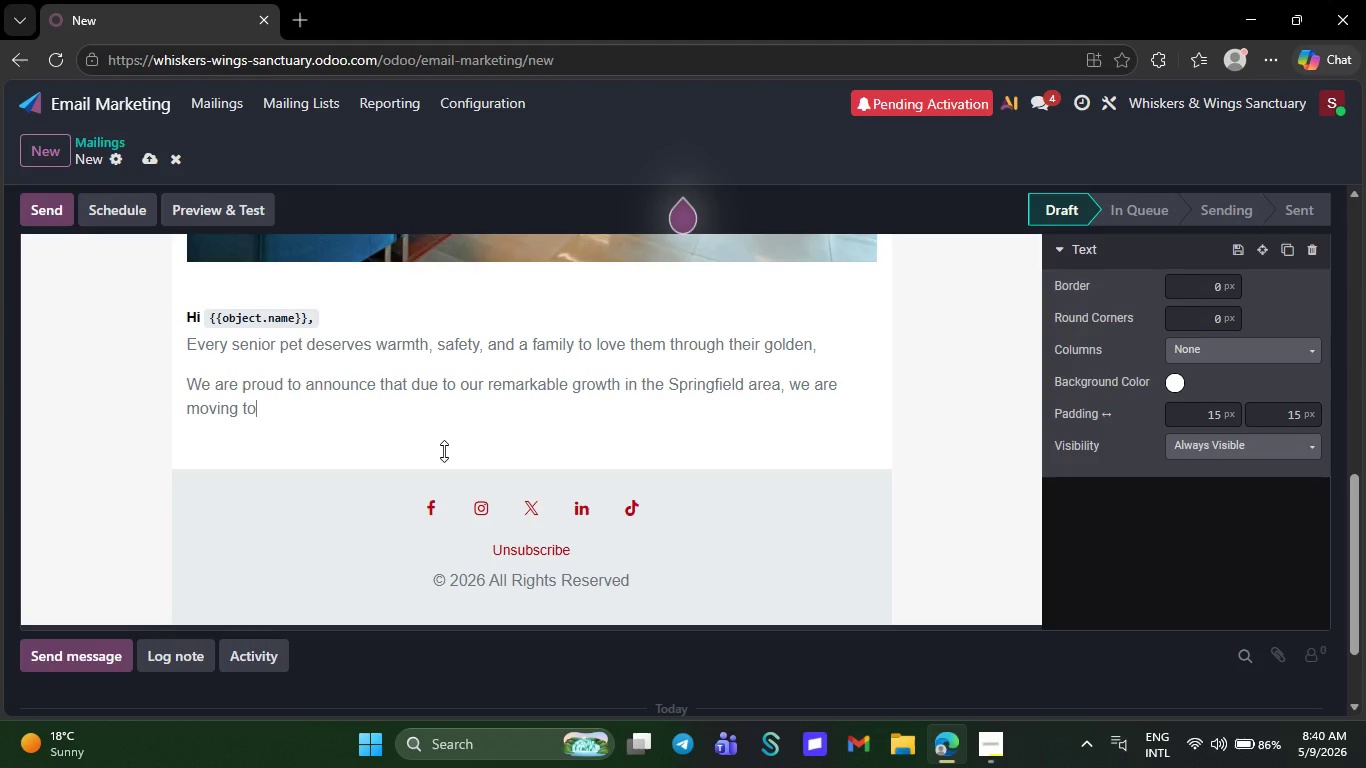 
key(Backspace)
 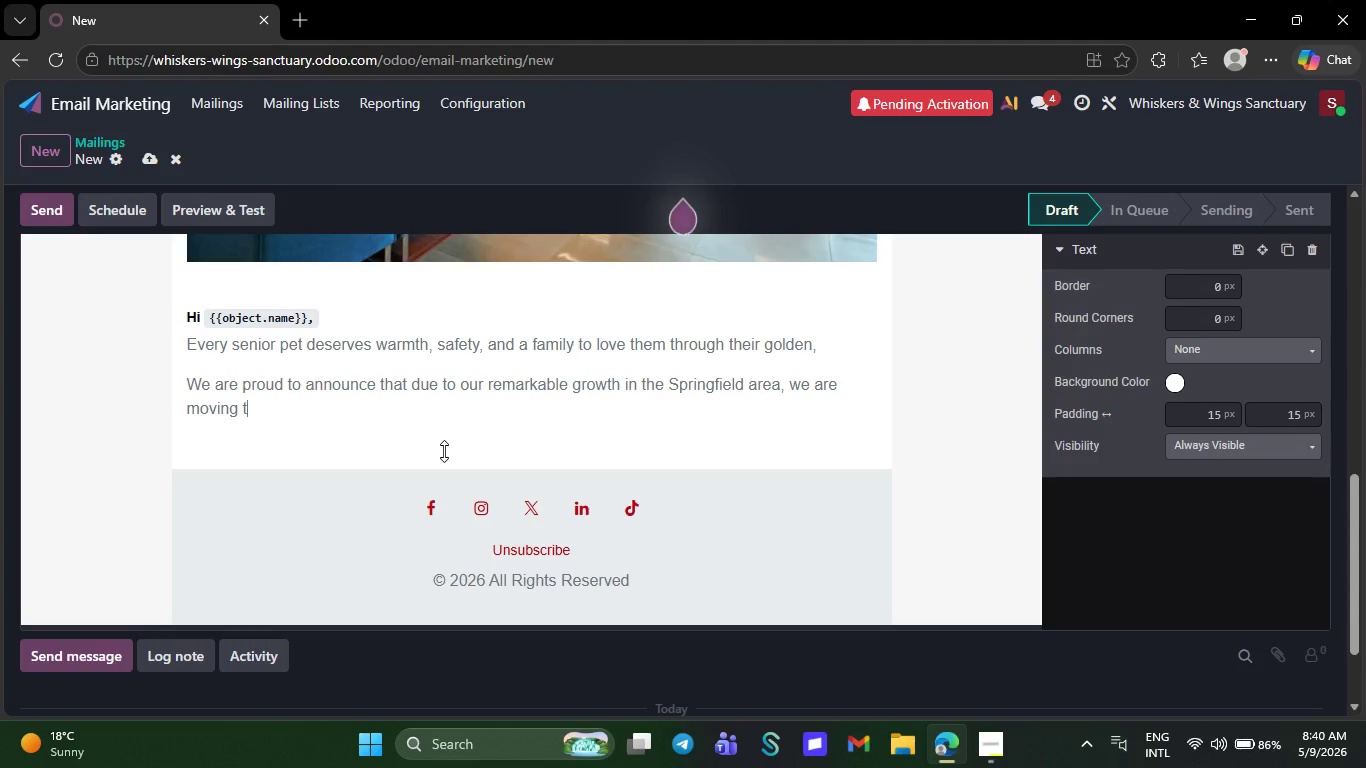 
key(Backspace)
 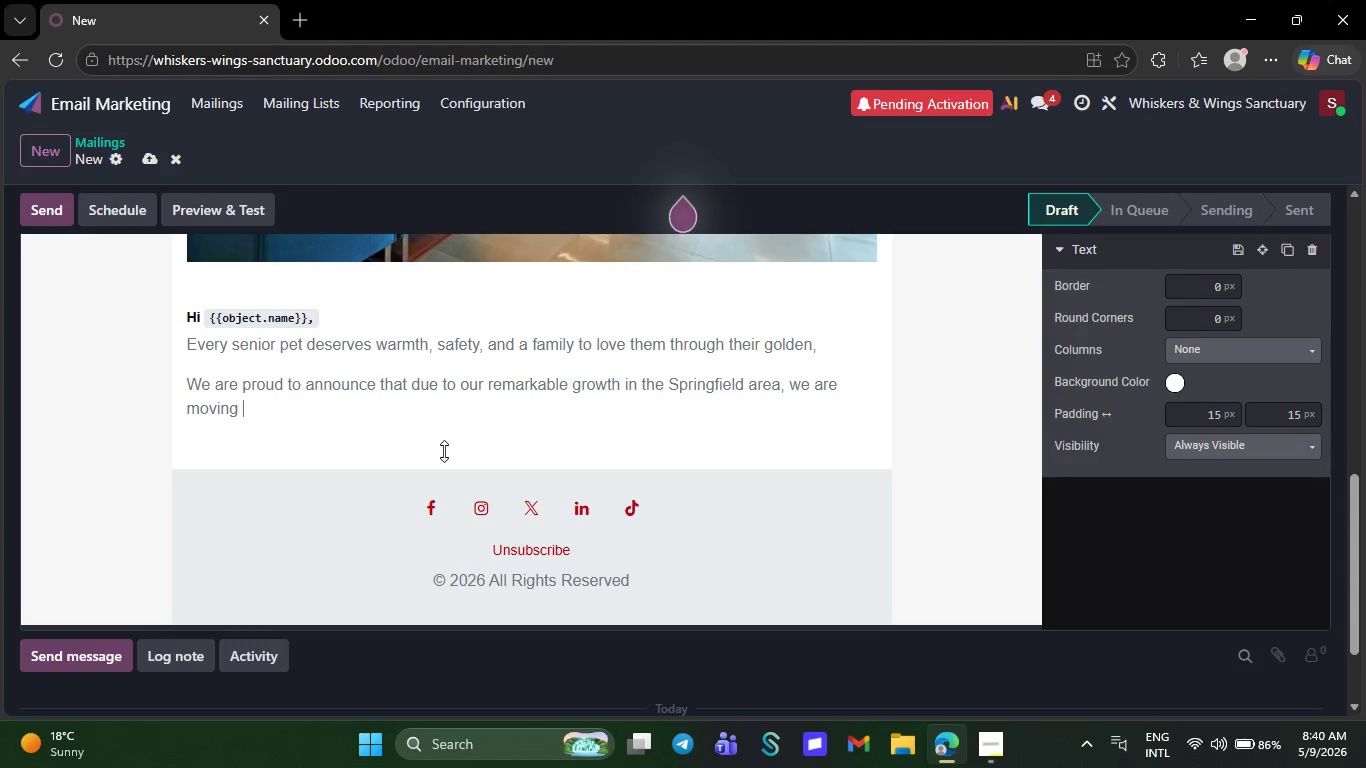 
key(Backspace)
 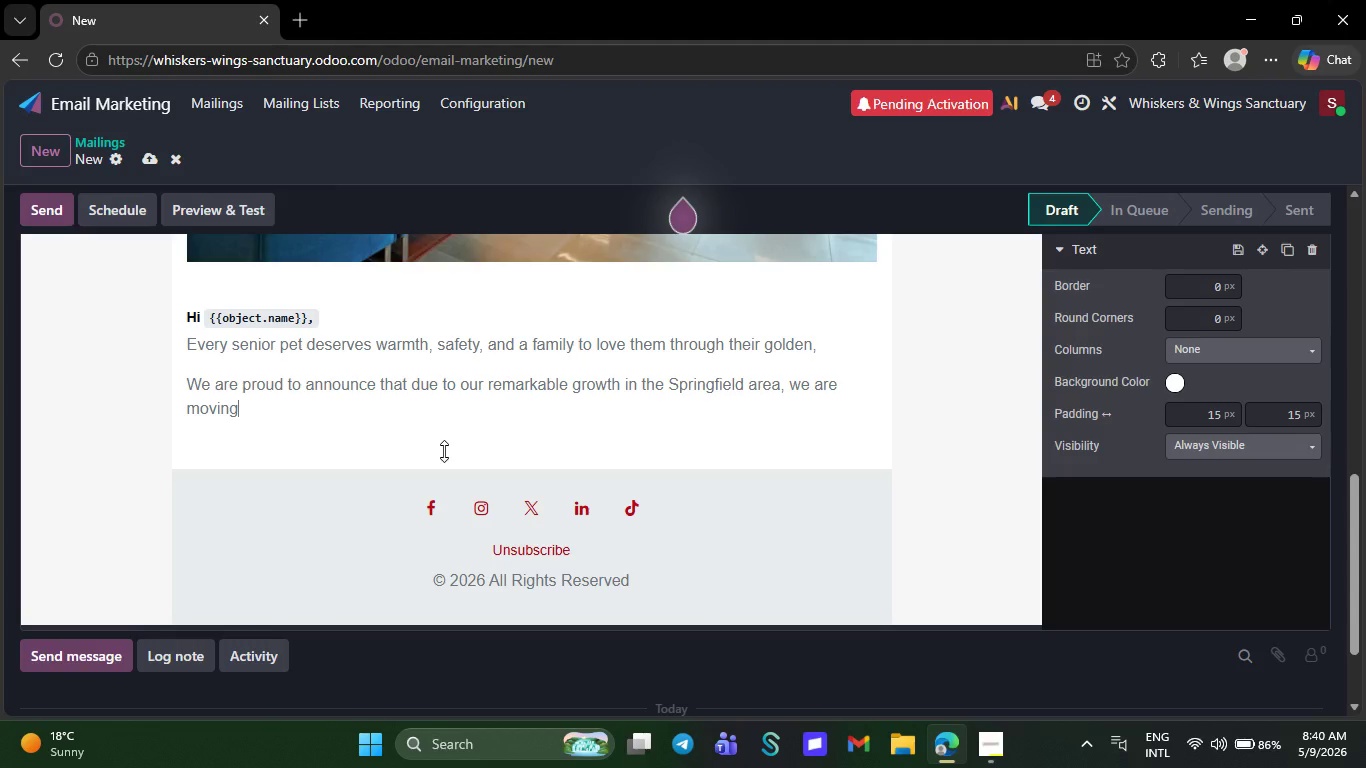 
key(Backspace)
 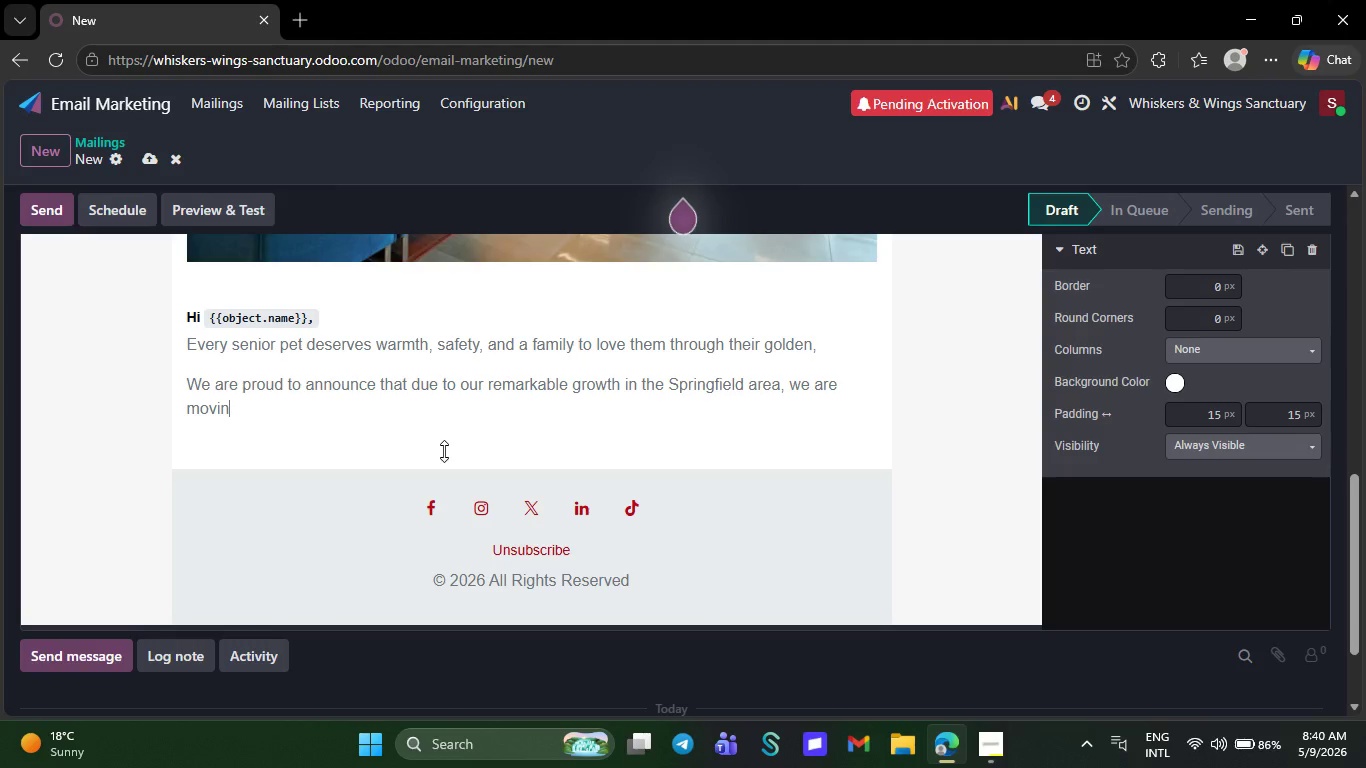 
key(Backspace)
 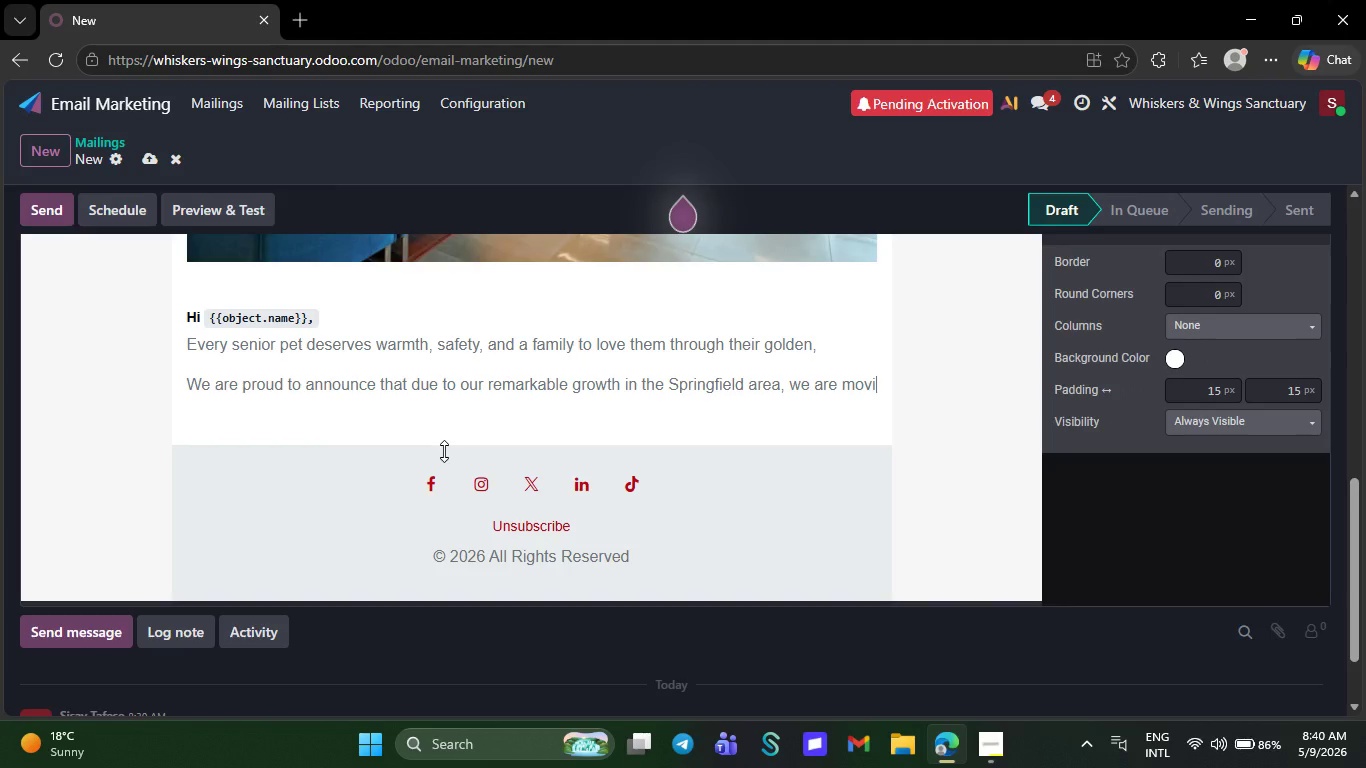 
key(Backspace)
 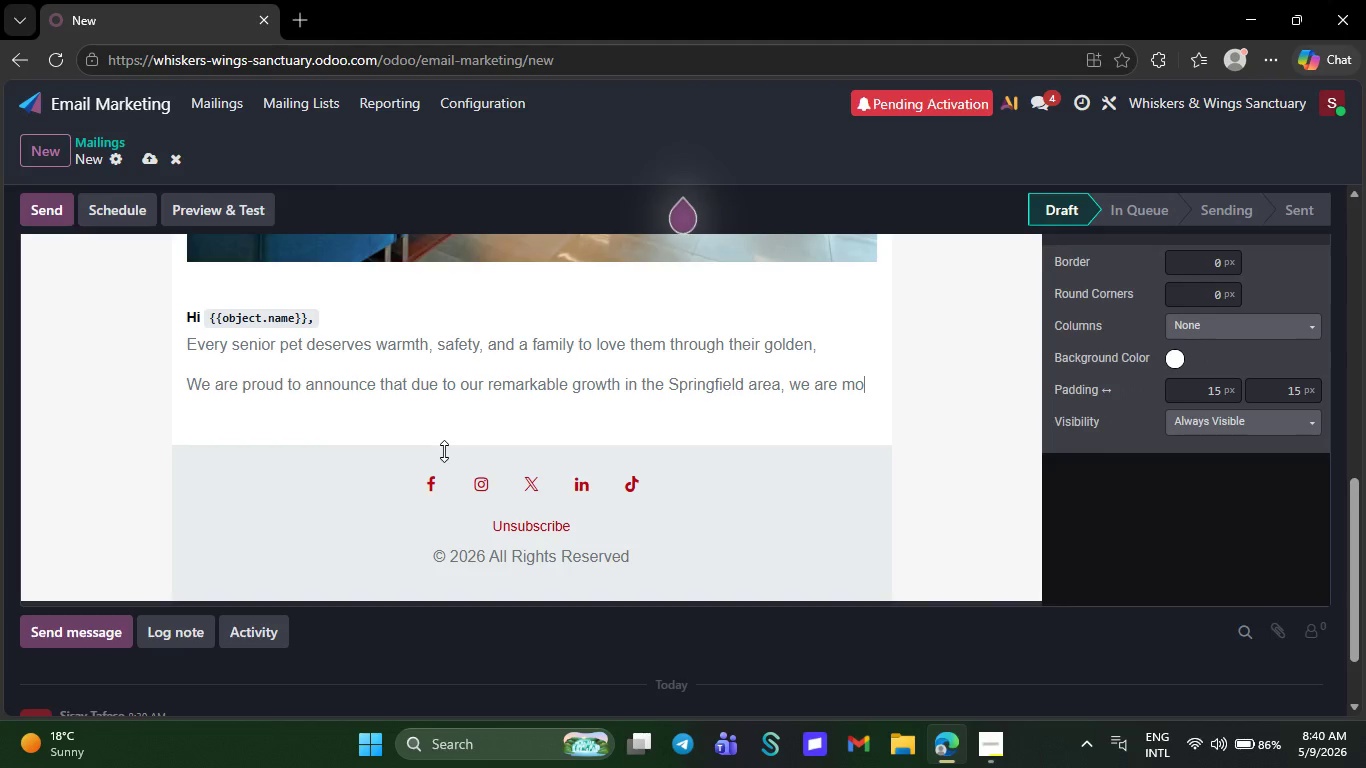 
key(Backspace)
 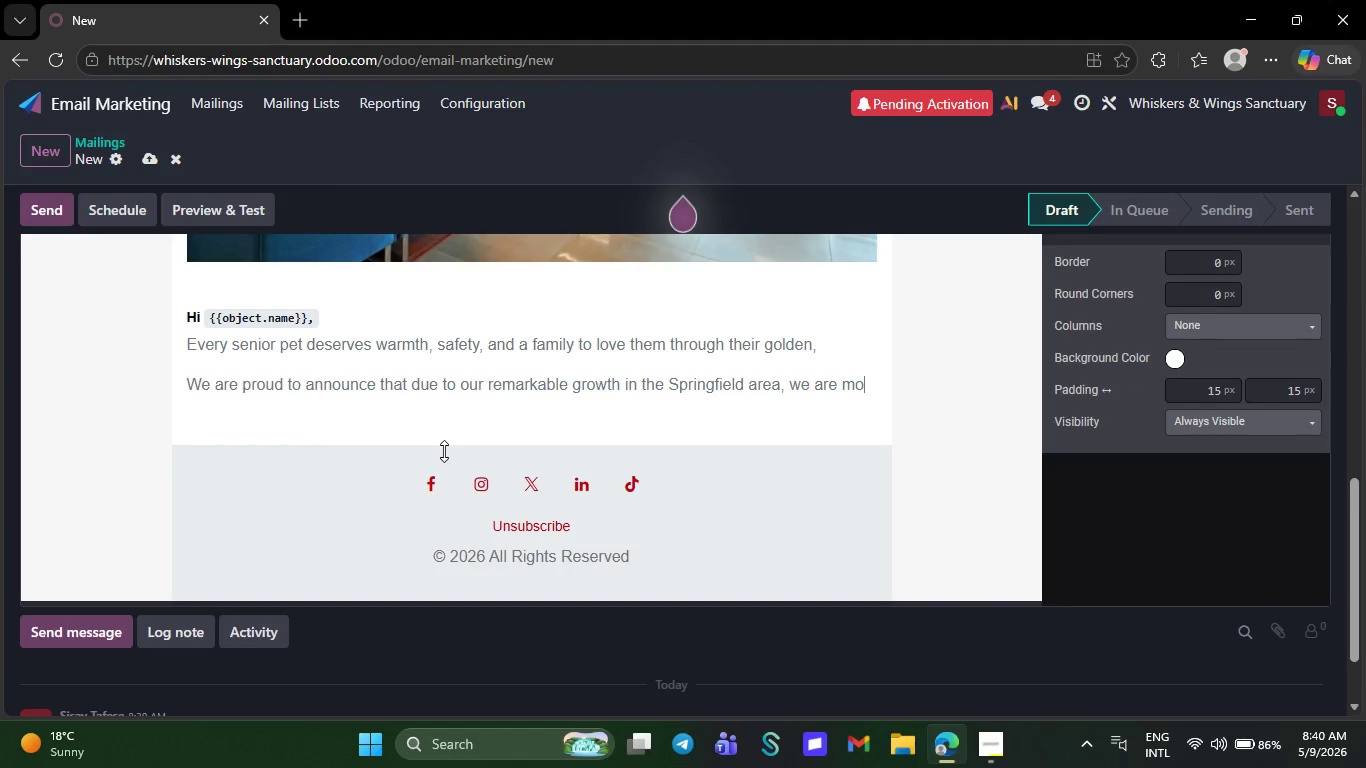 
key(Backspace)
 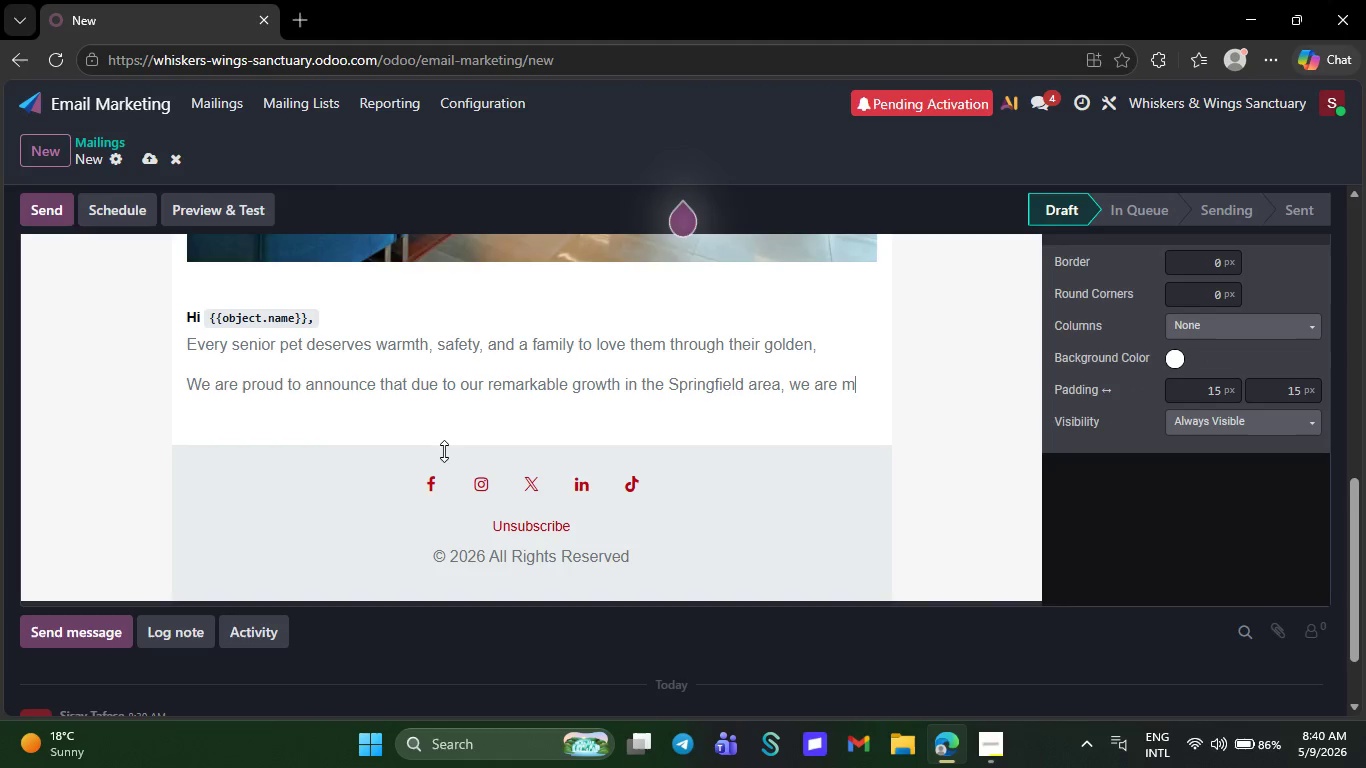 
key(Backspace)
 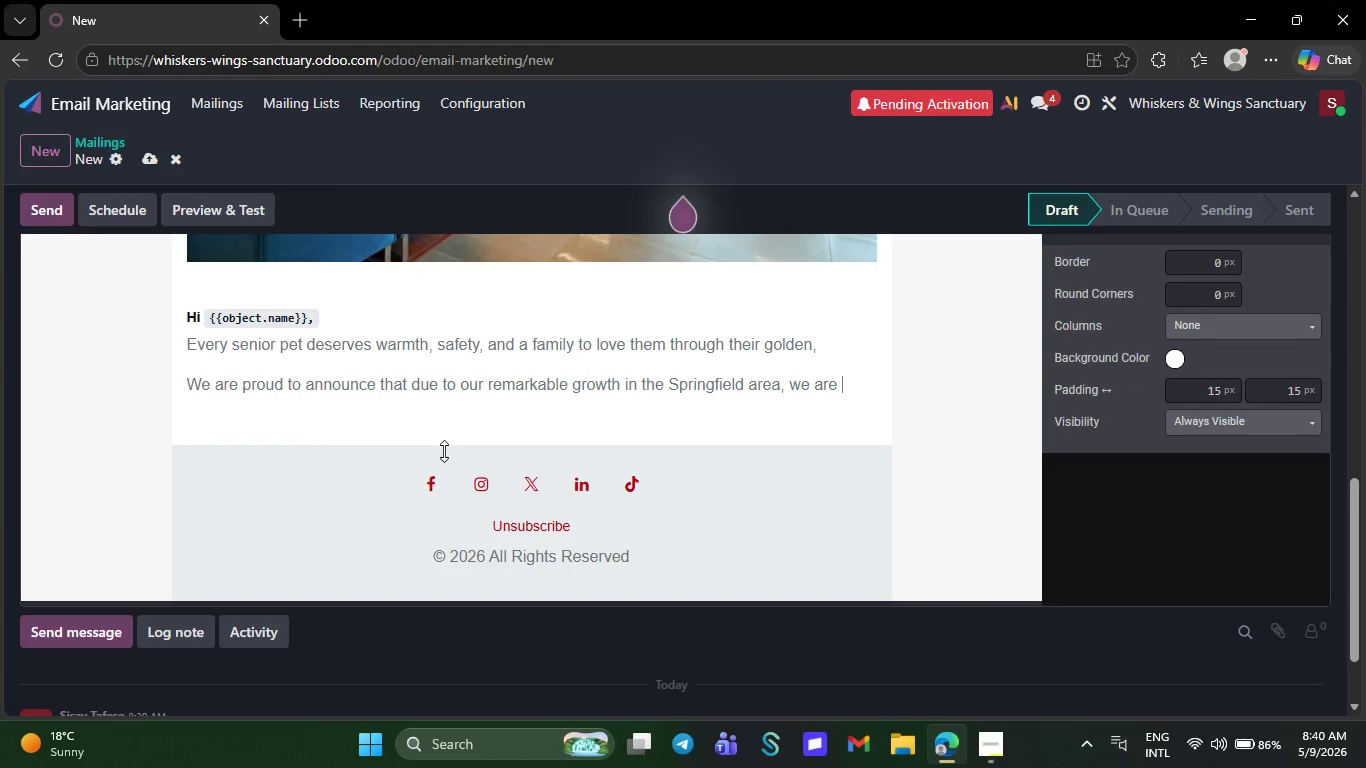 
key(Backspace)
 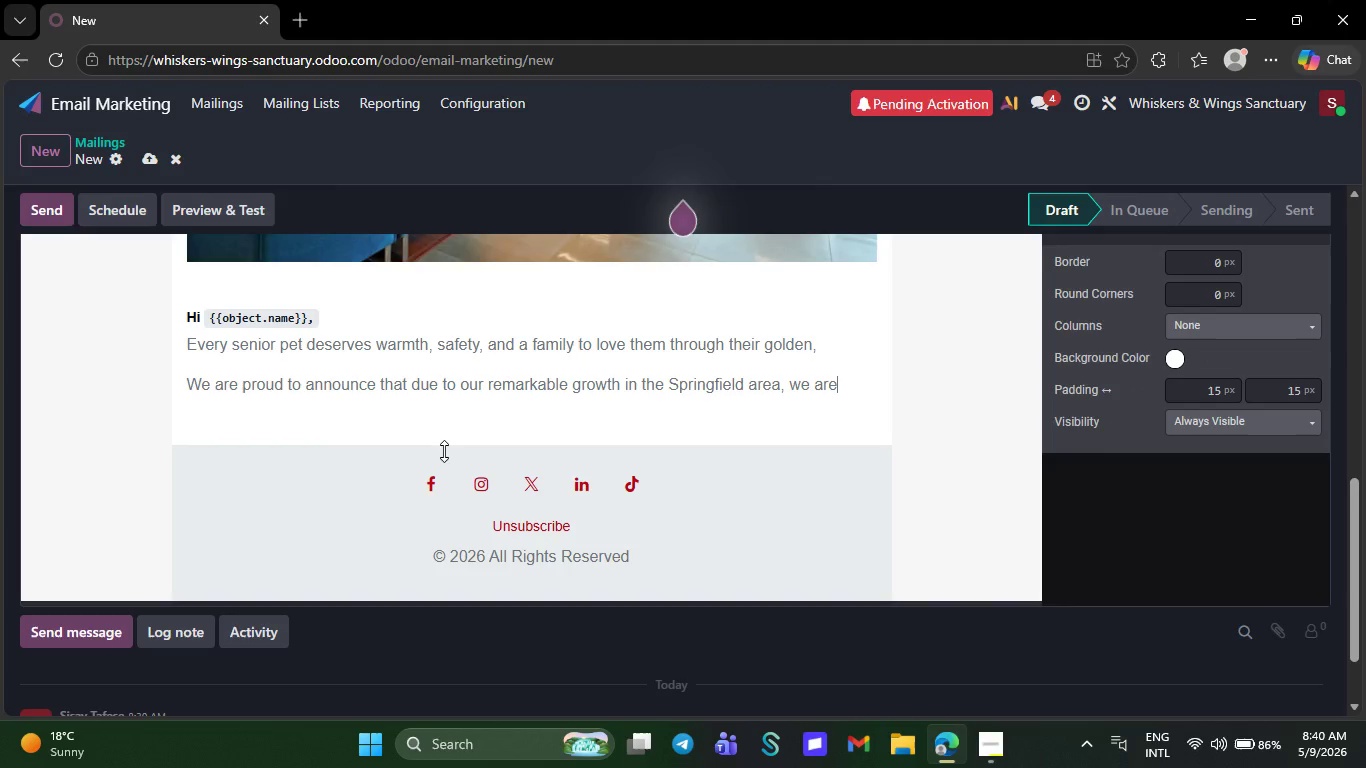 
key(Backspace)
 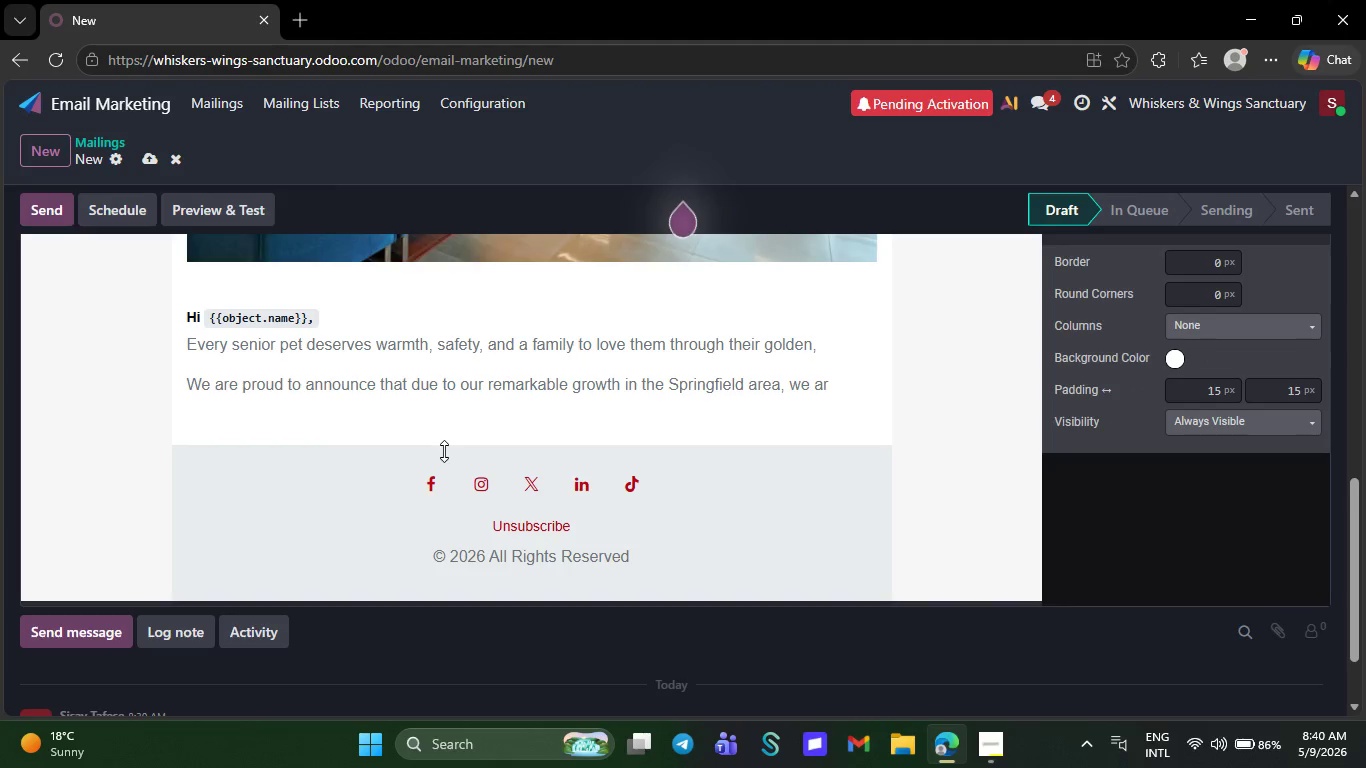 
key(Backspace)
 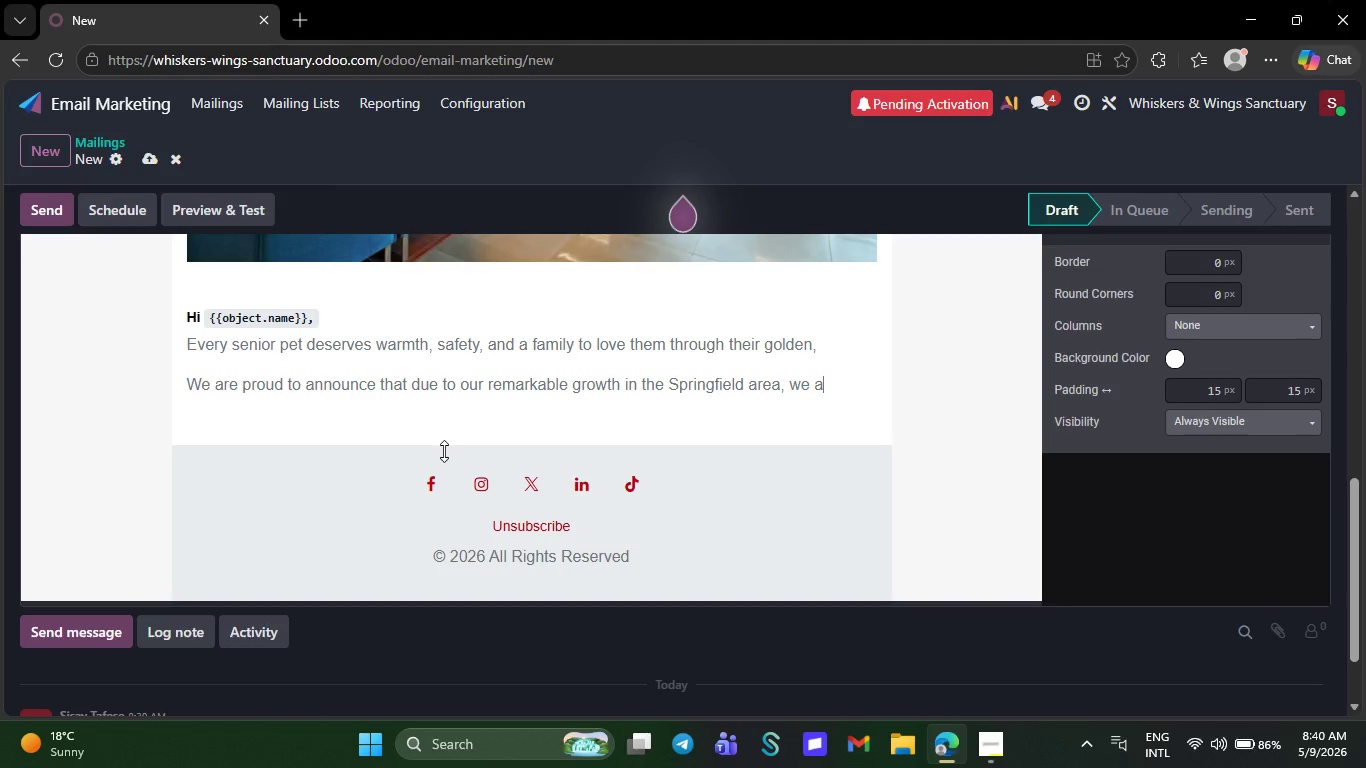 
key(Backspace)
 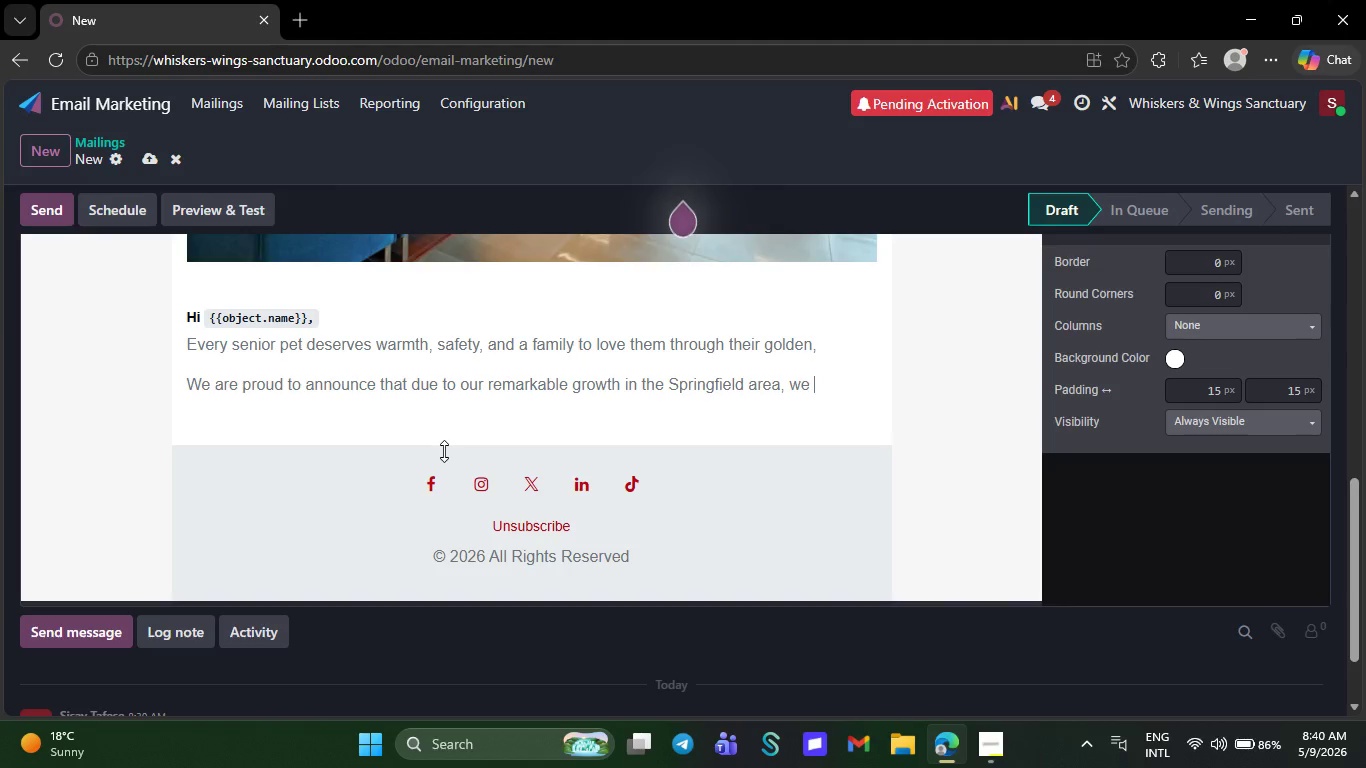 
key(Backspace)
 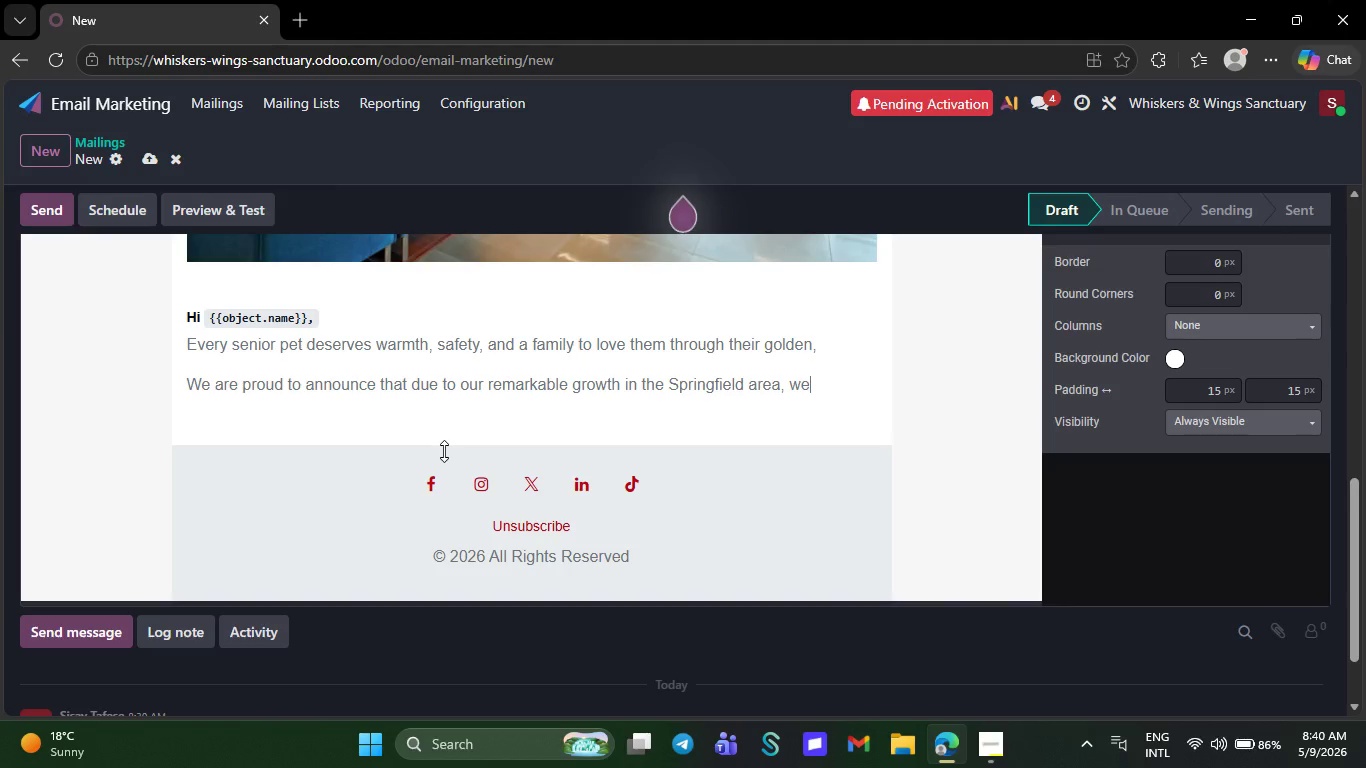 
key(Backspace)
 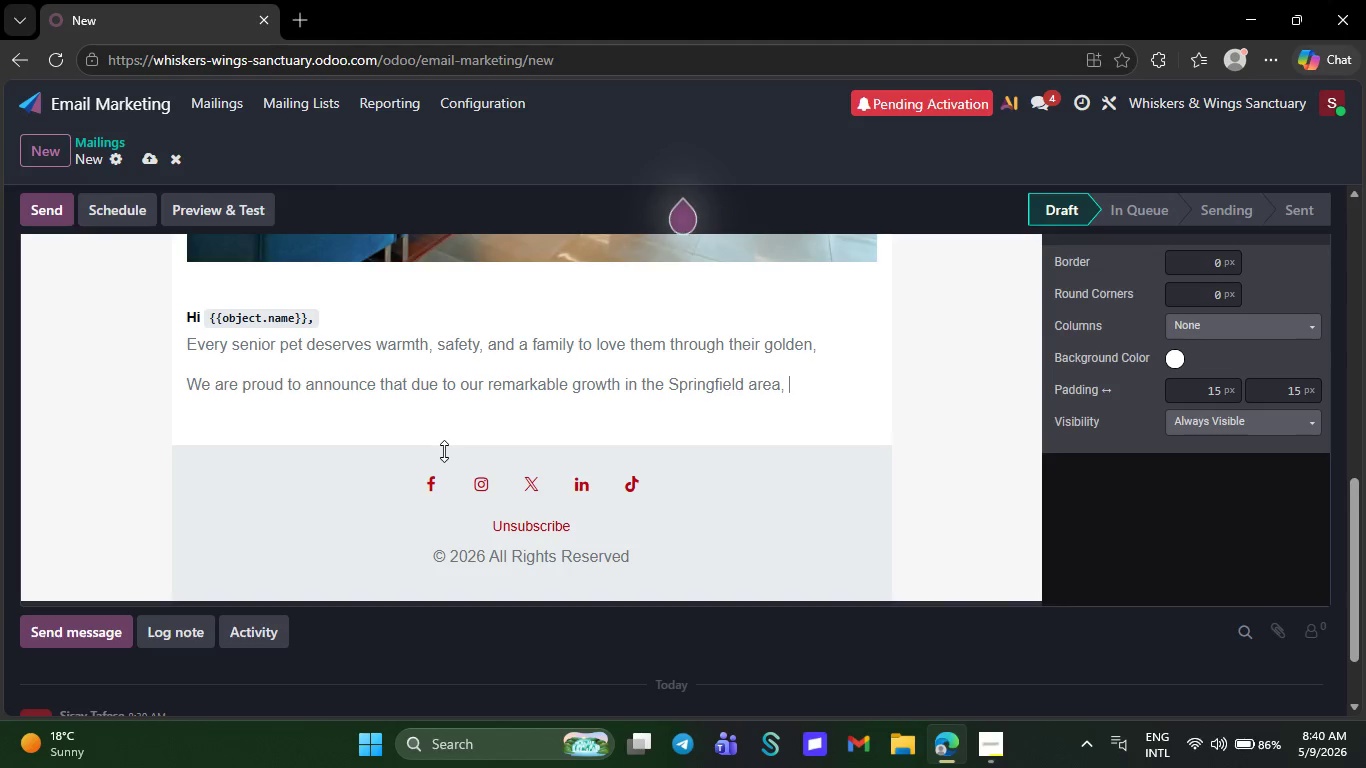 
key(Backspace)
 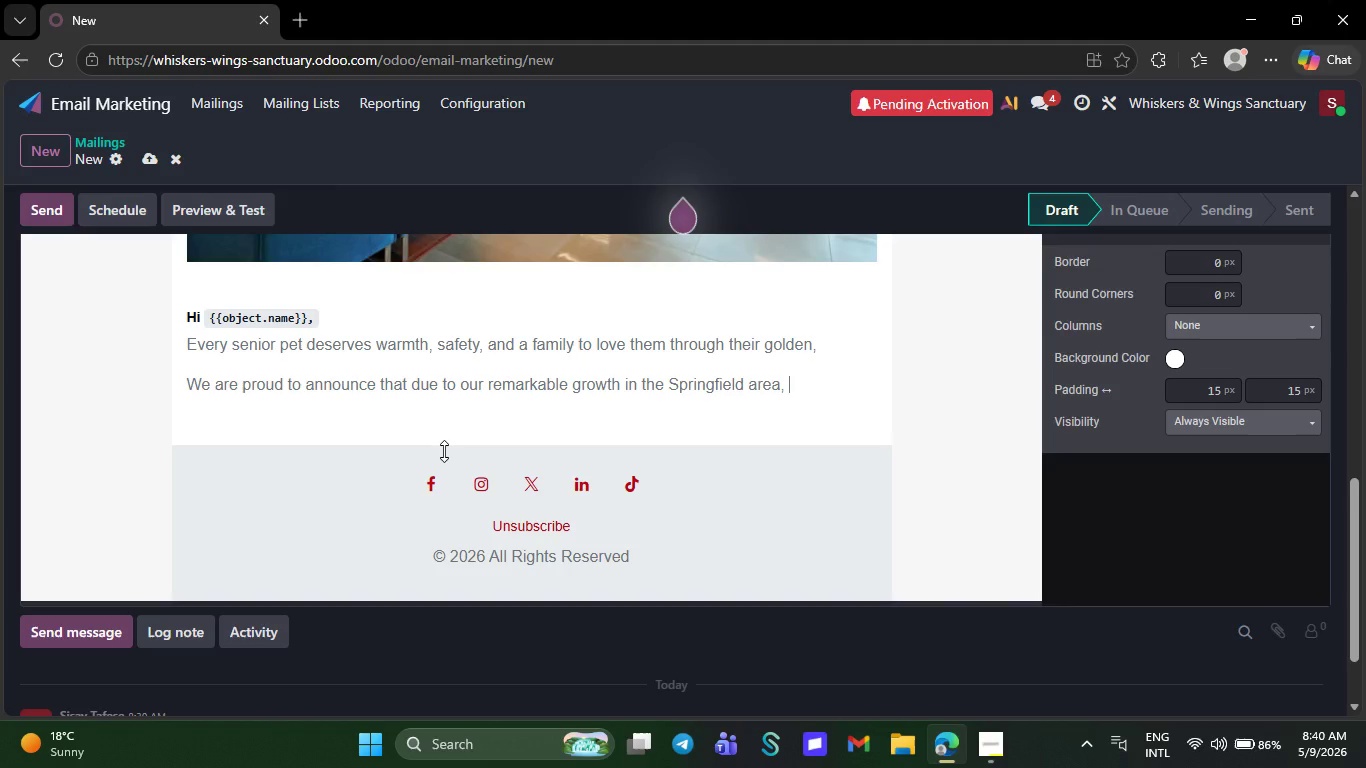 
key(Backspace)
 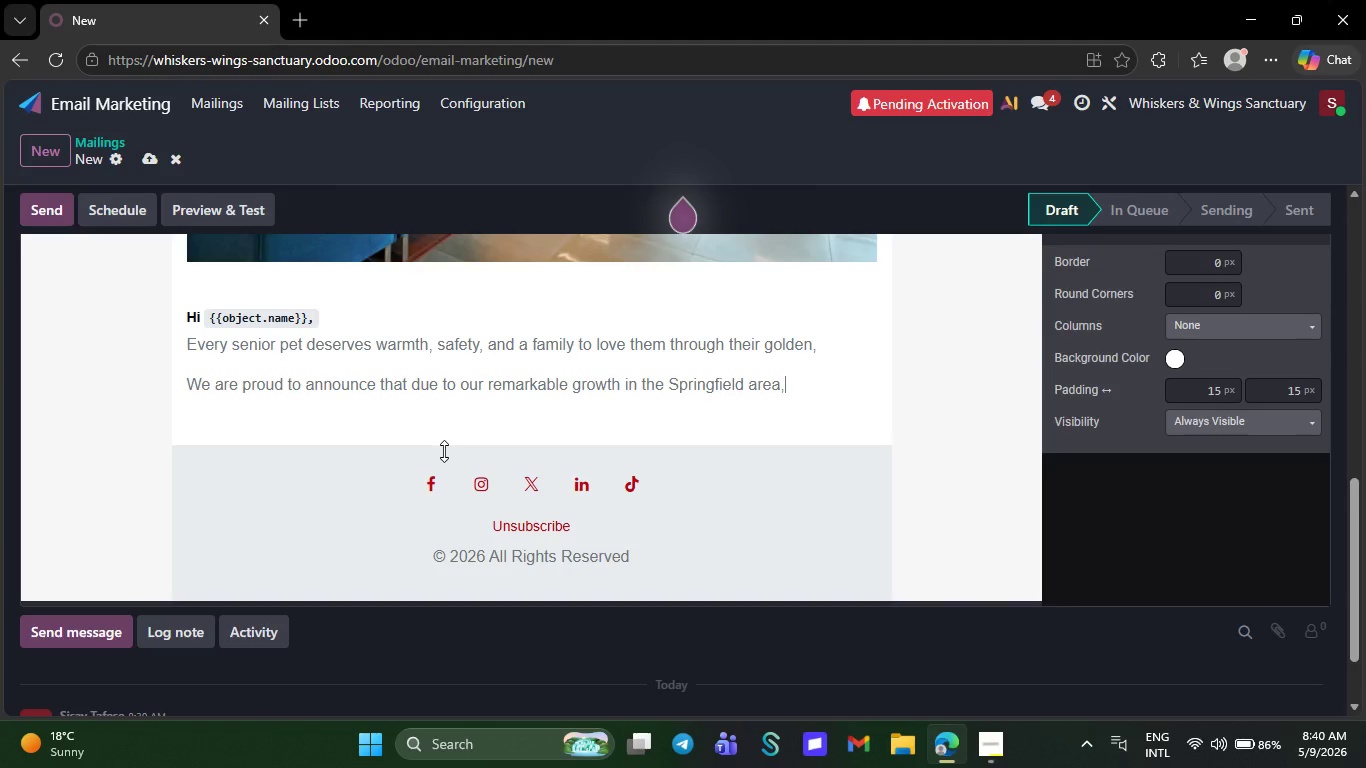 
key(Backspace)
 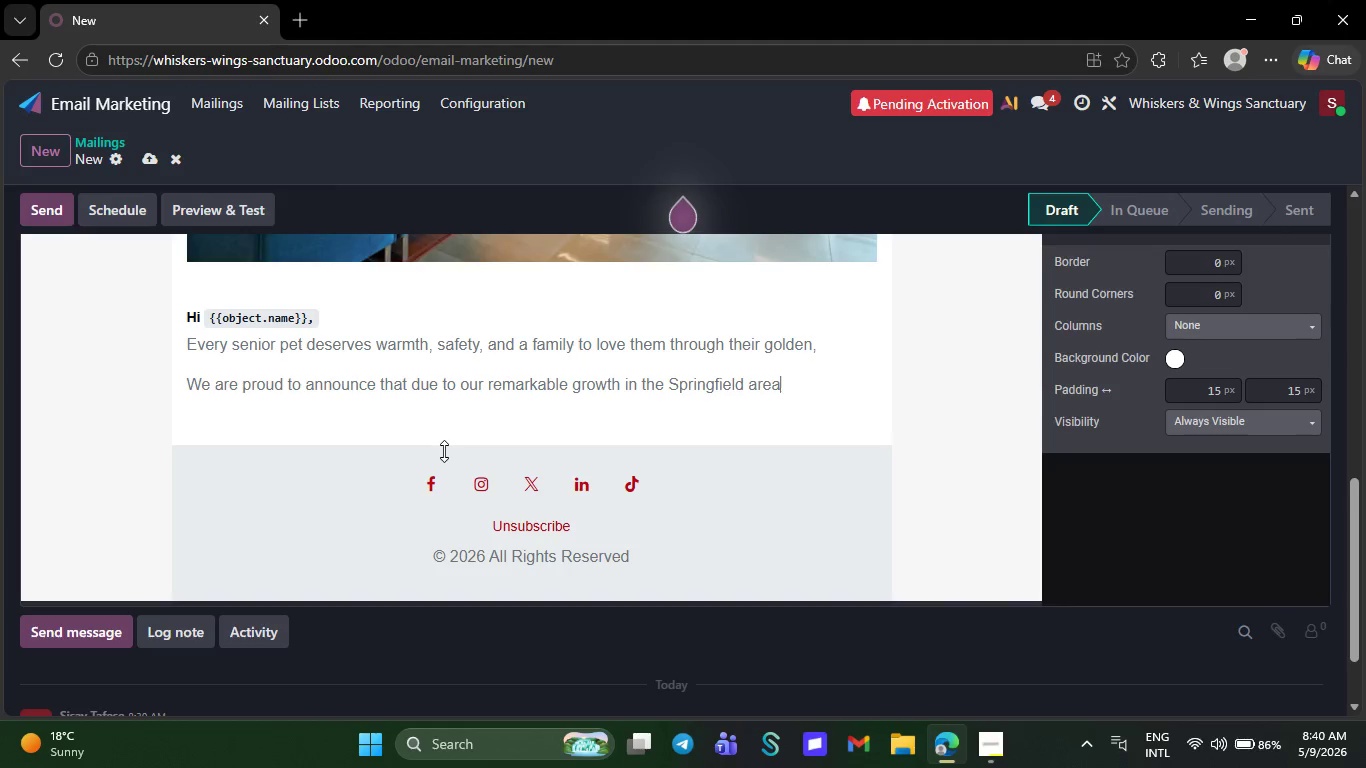 
key(Backspace)
 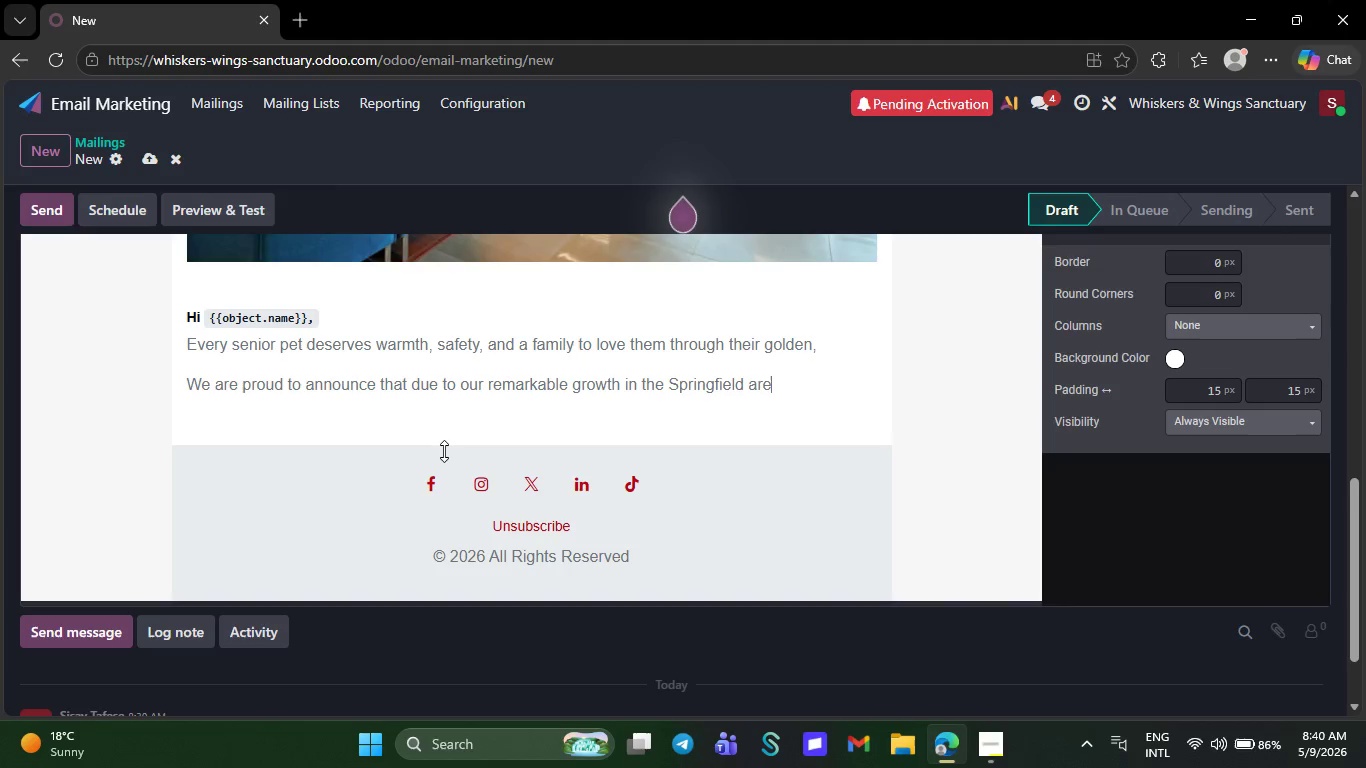 
key(Backspace)
 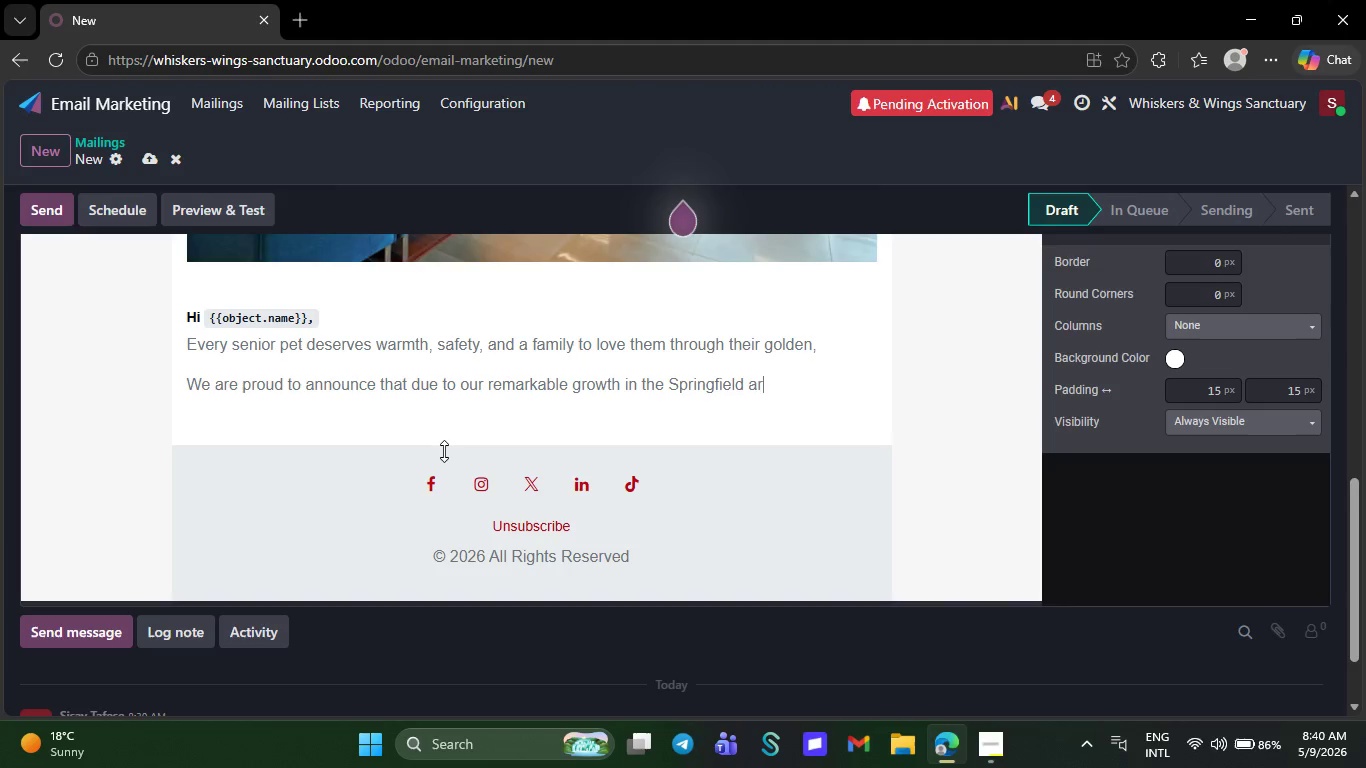 
key(Backspace)
 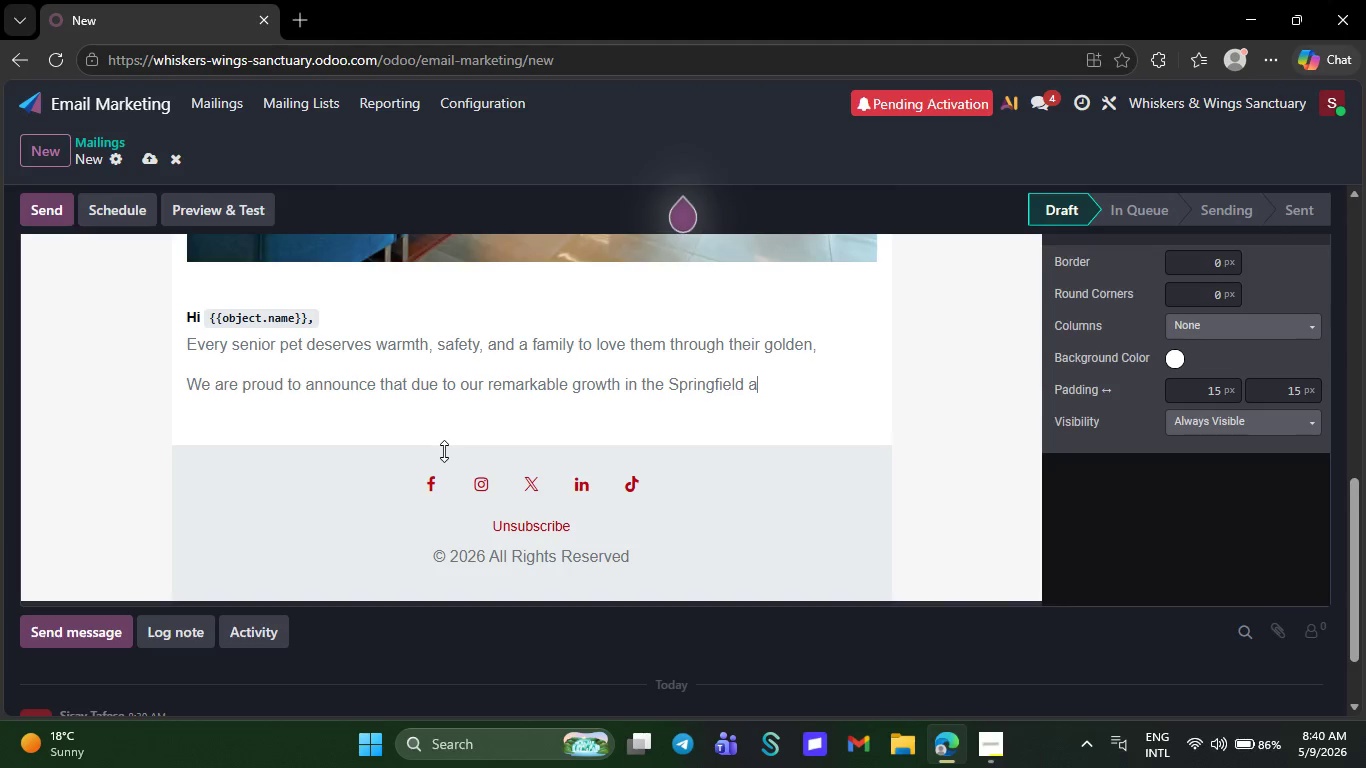 
key(Backspace)
 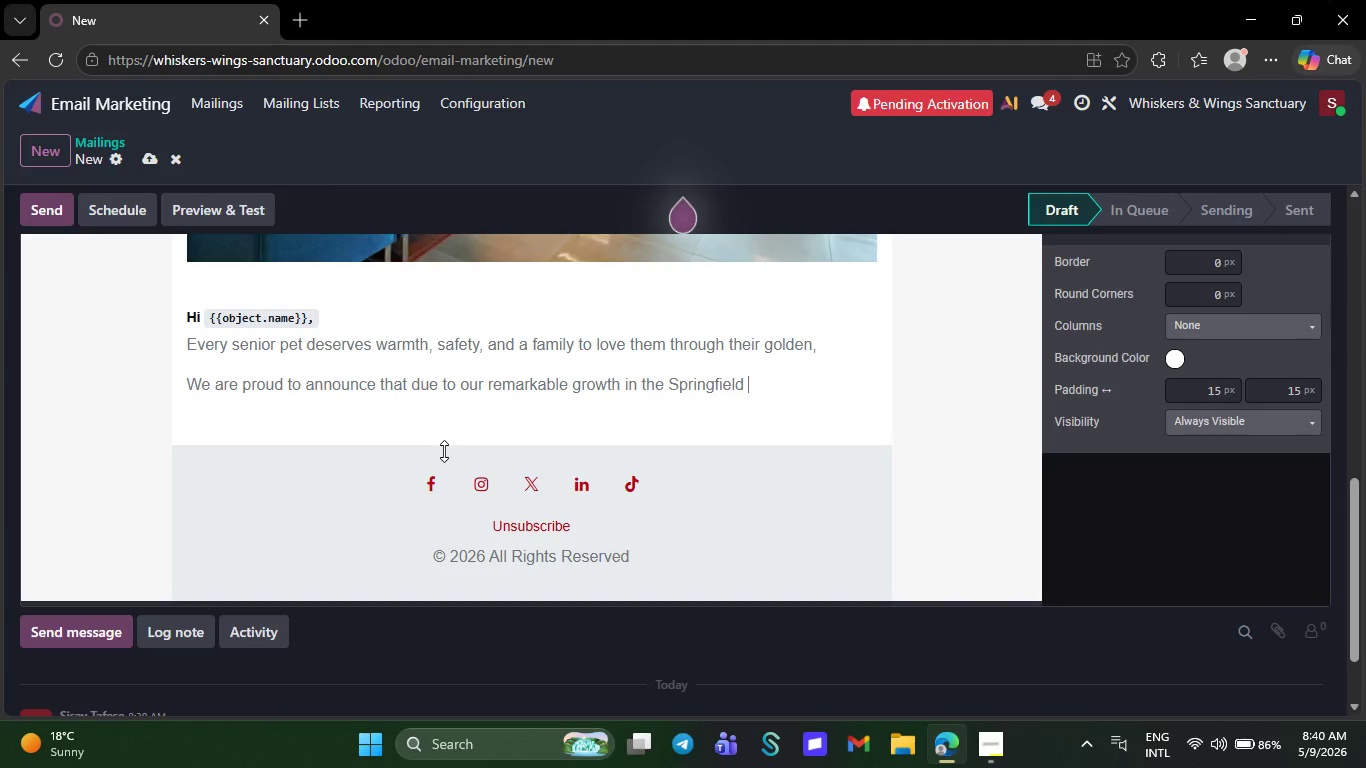 
key(Backspace)
 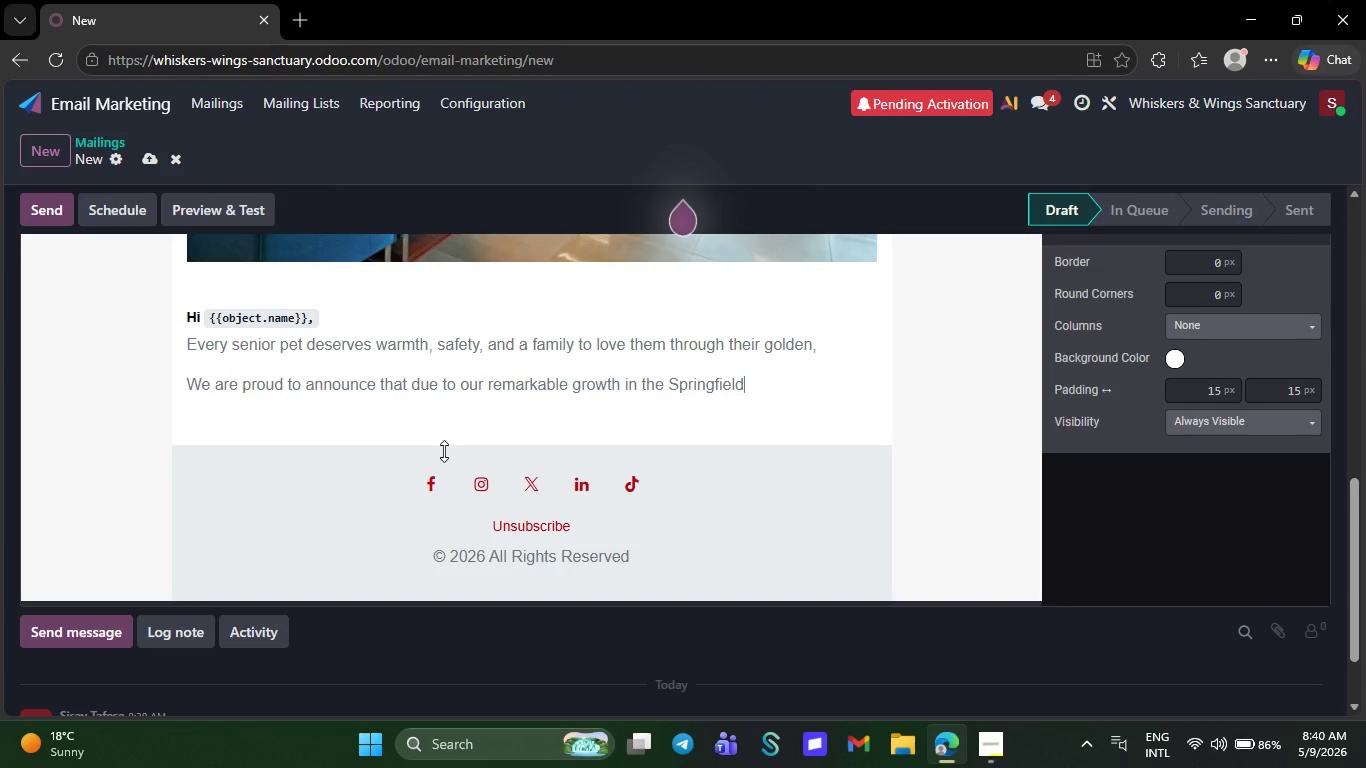 
key(Backspace)
 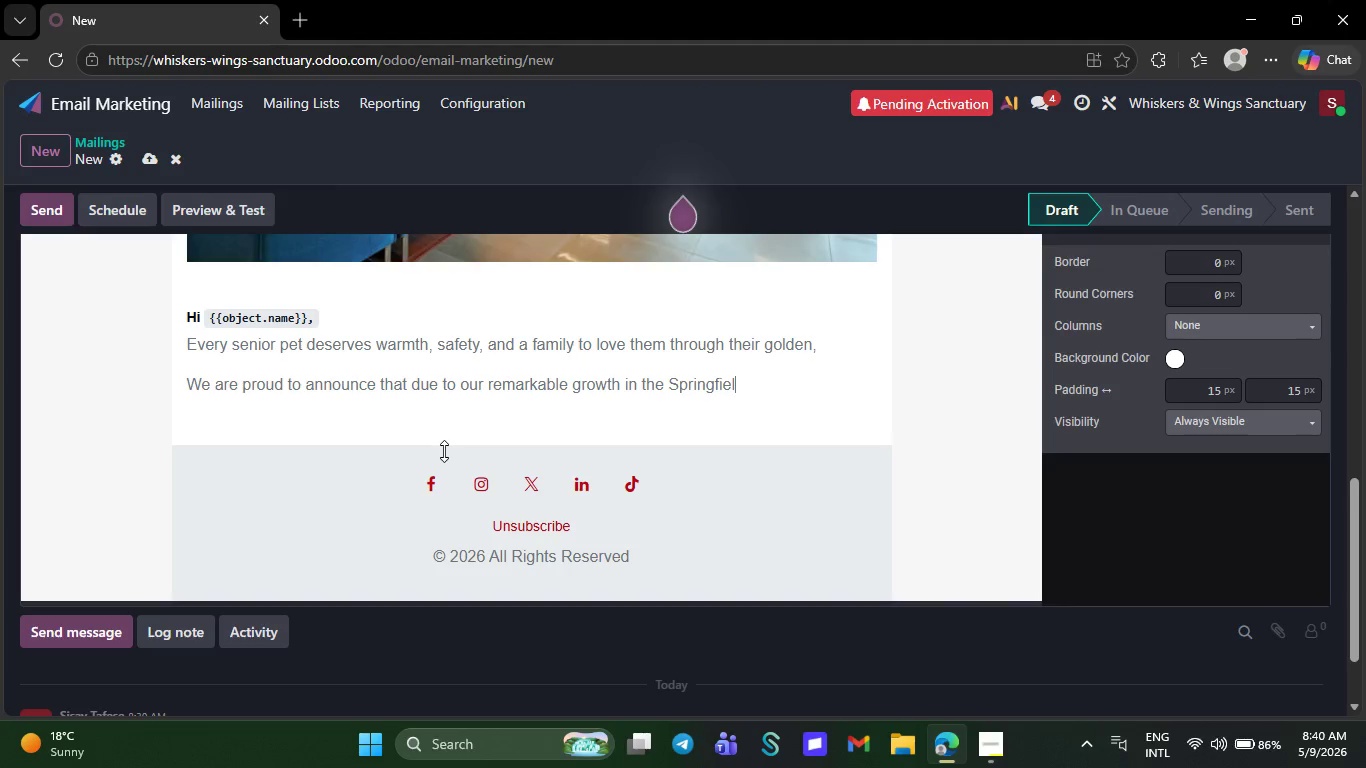 
key(Backspace)
 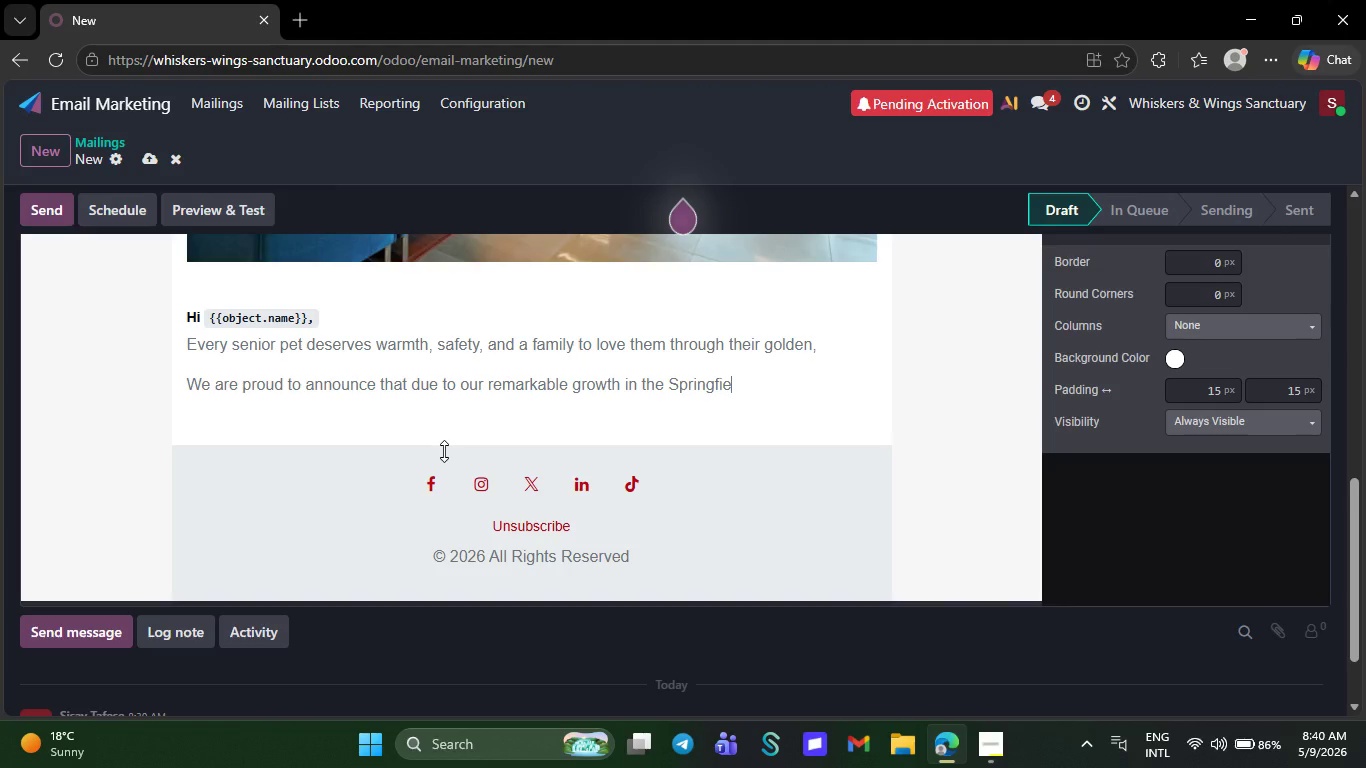 
key(Backspace)
 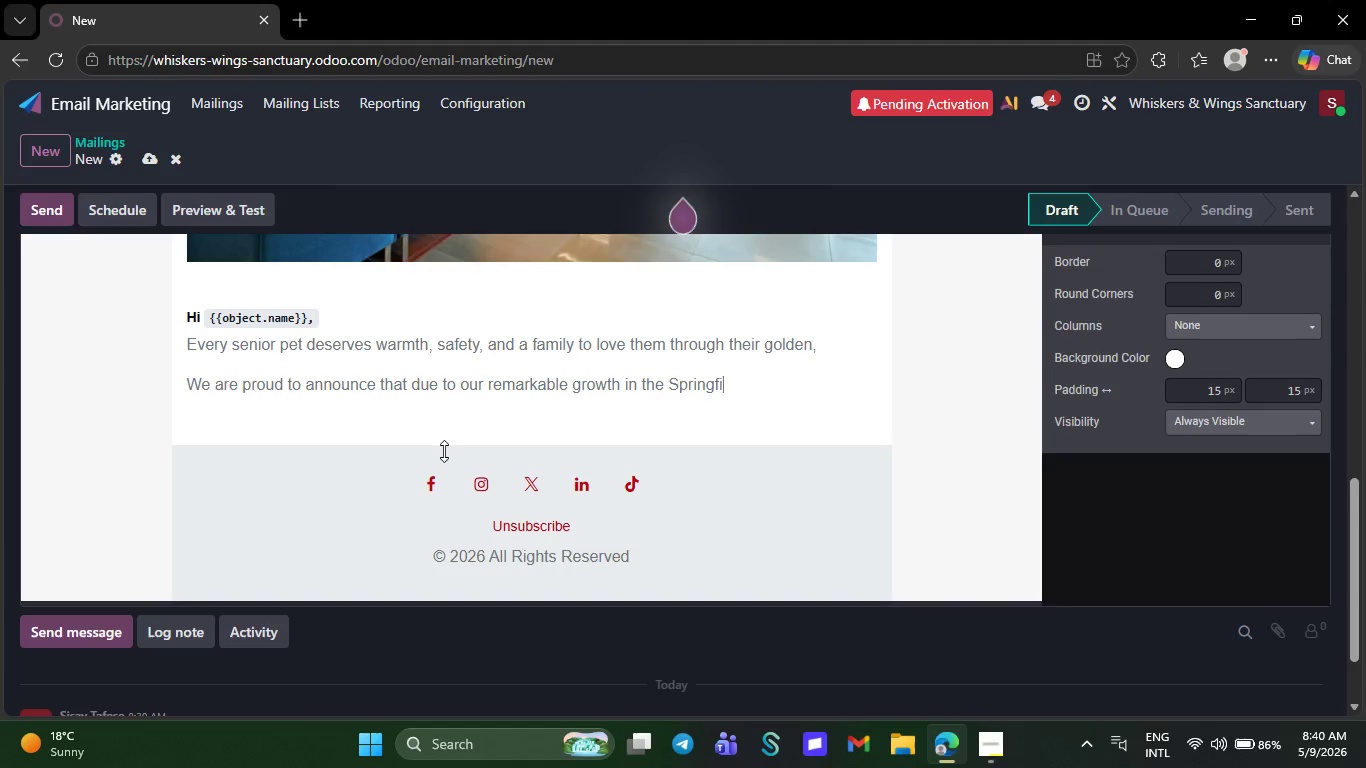 
key(Backspace)
 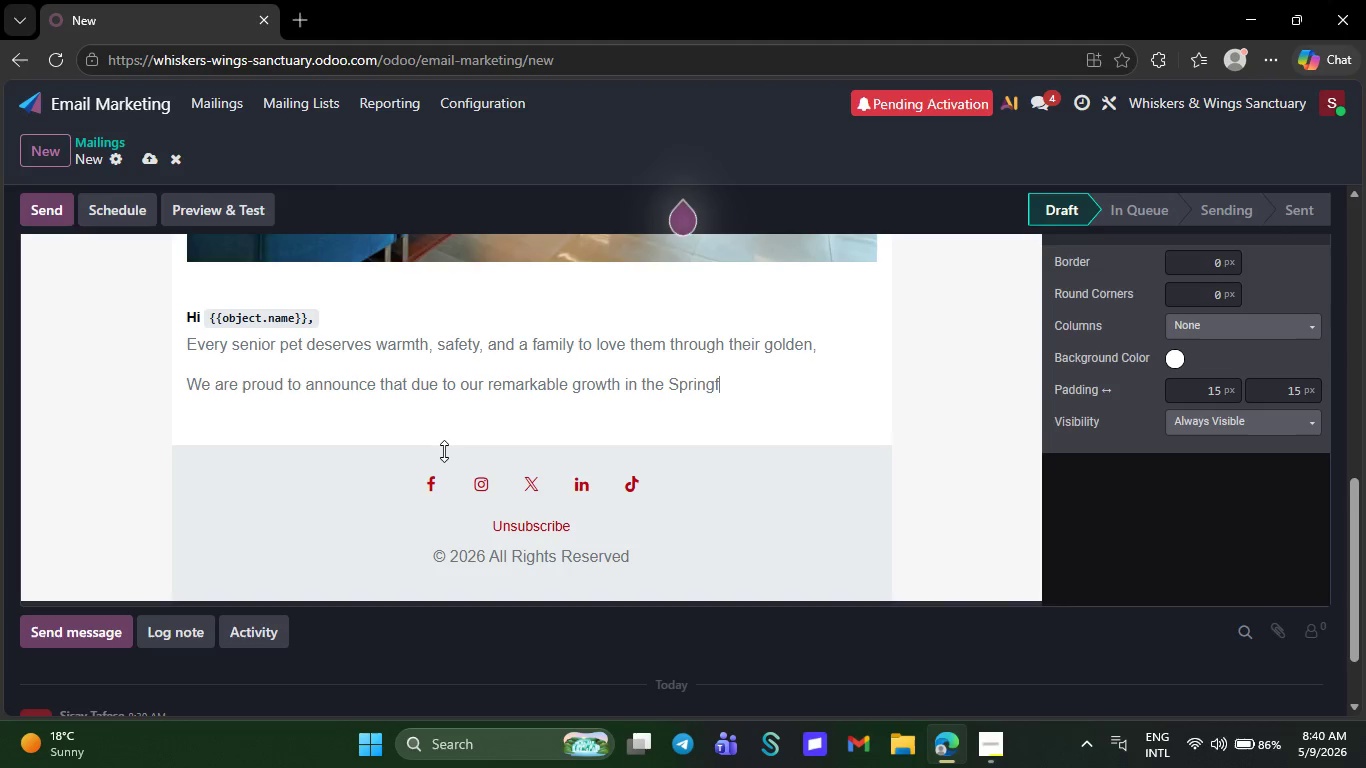 
key(Backspace)
 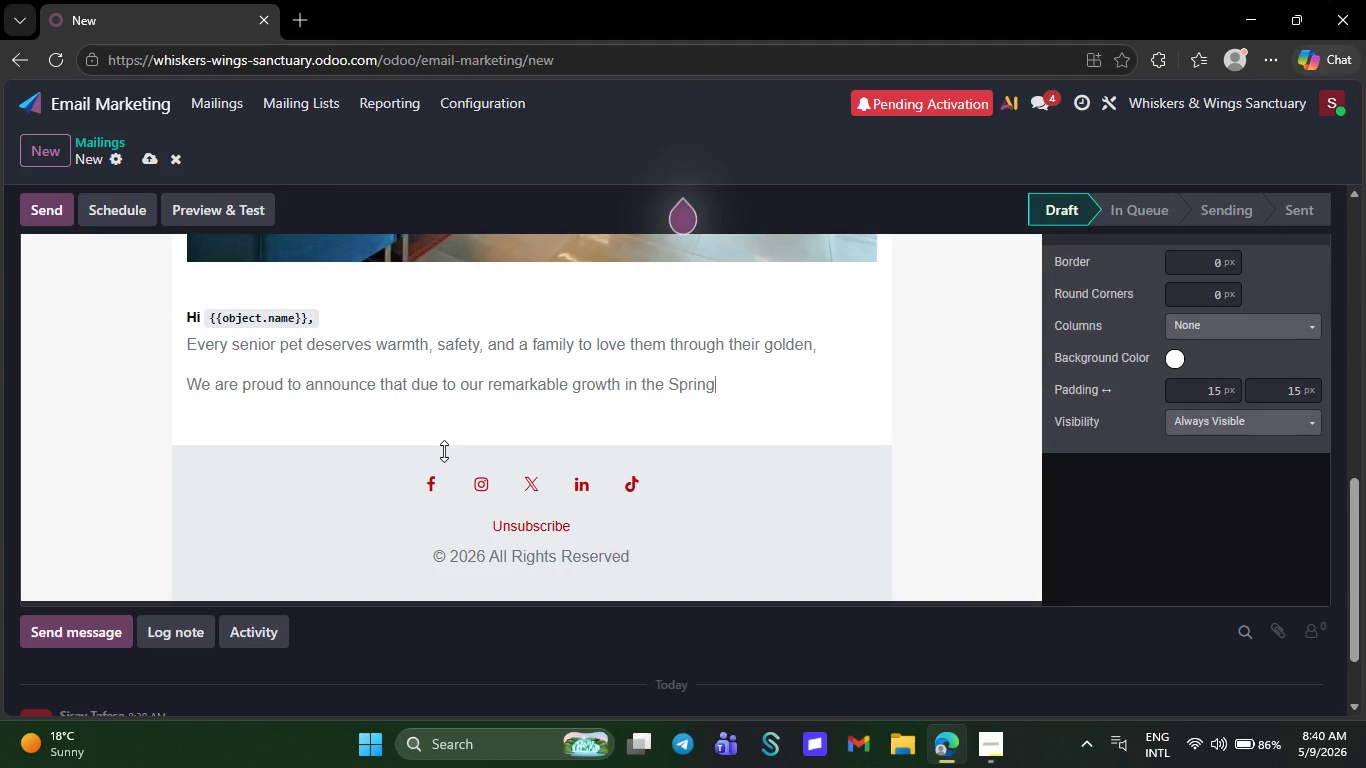 
key(Backspace)
 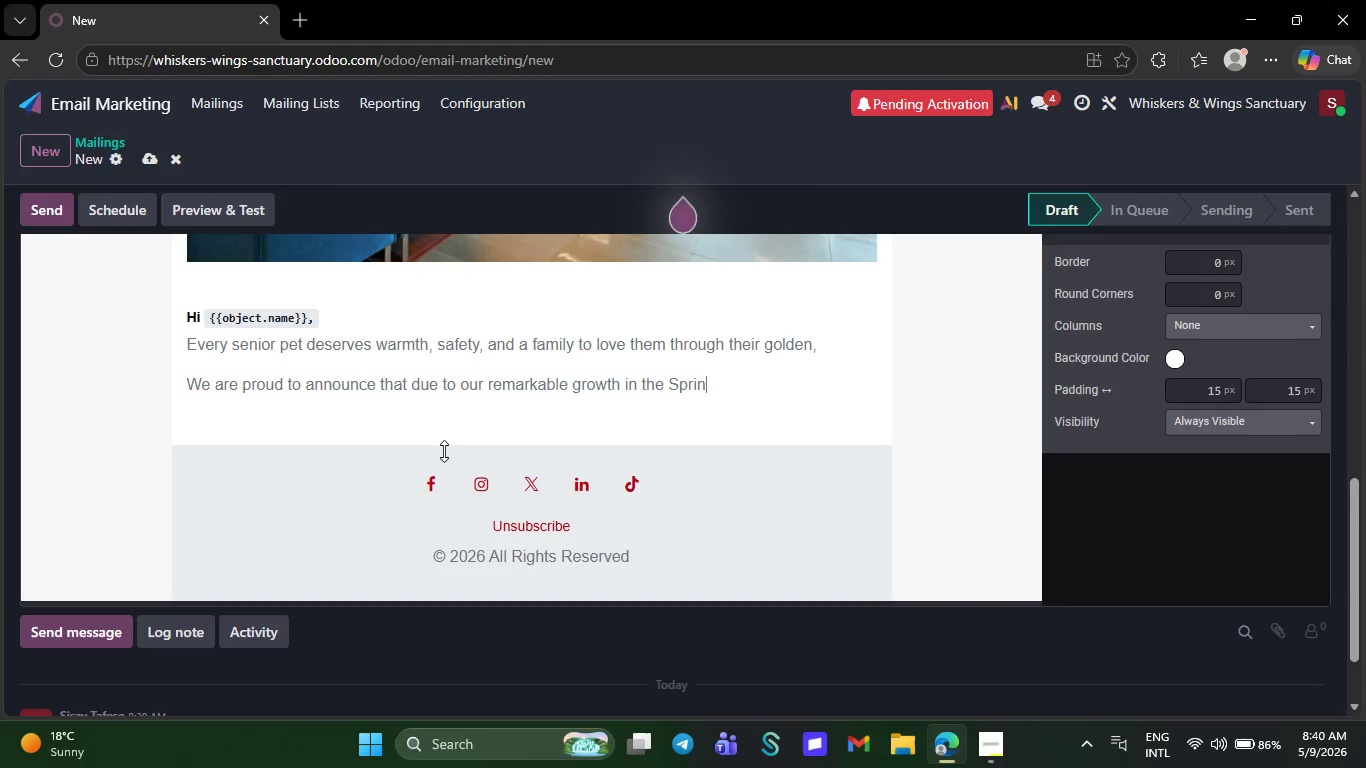 
key(Backspace)
 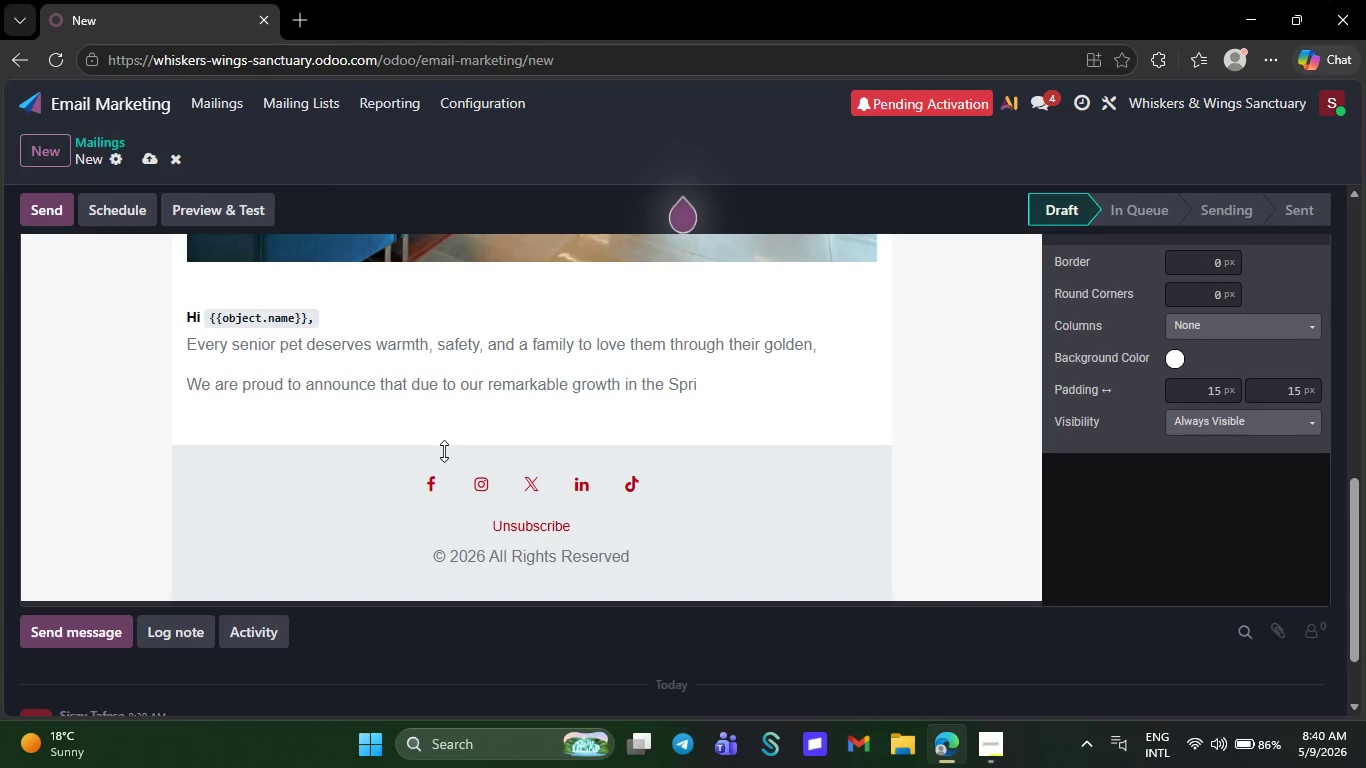 
key(Backspace)
 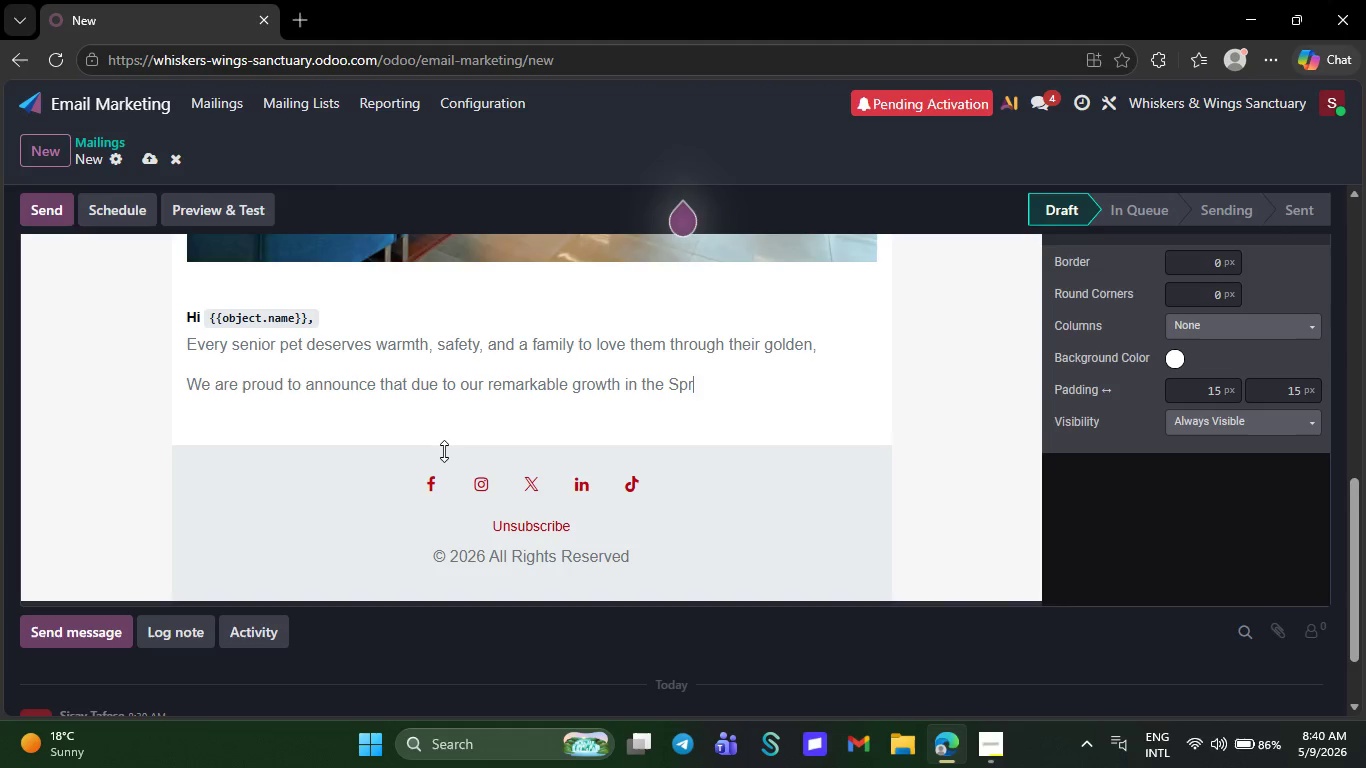 
key(Backspace)
 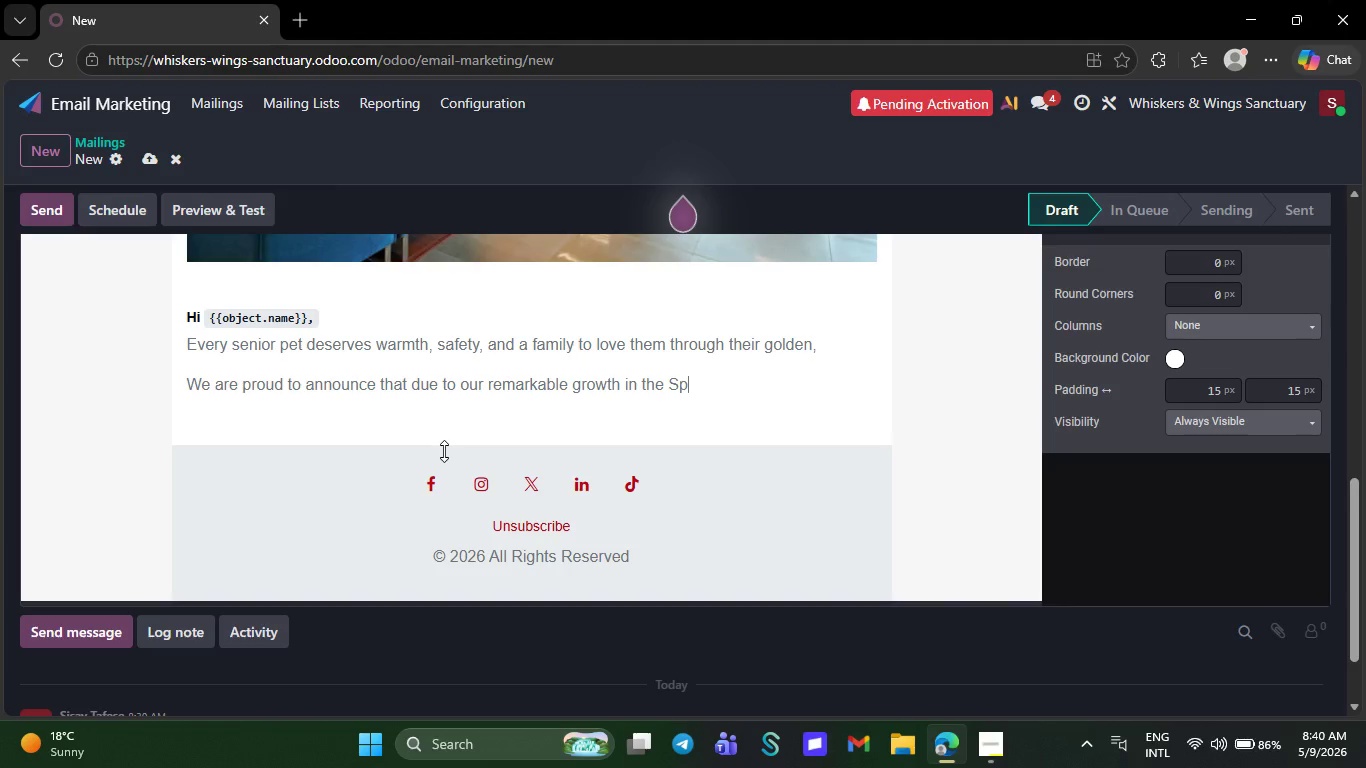 
key(Backspace)
 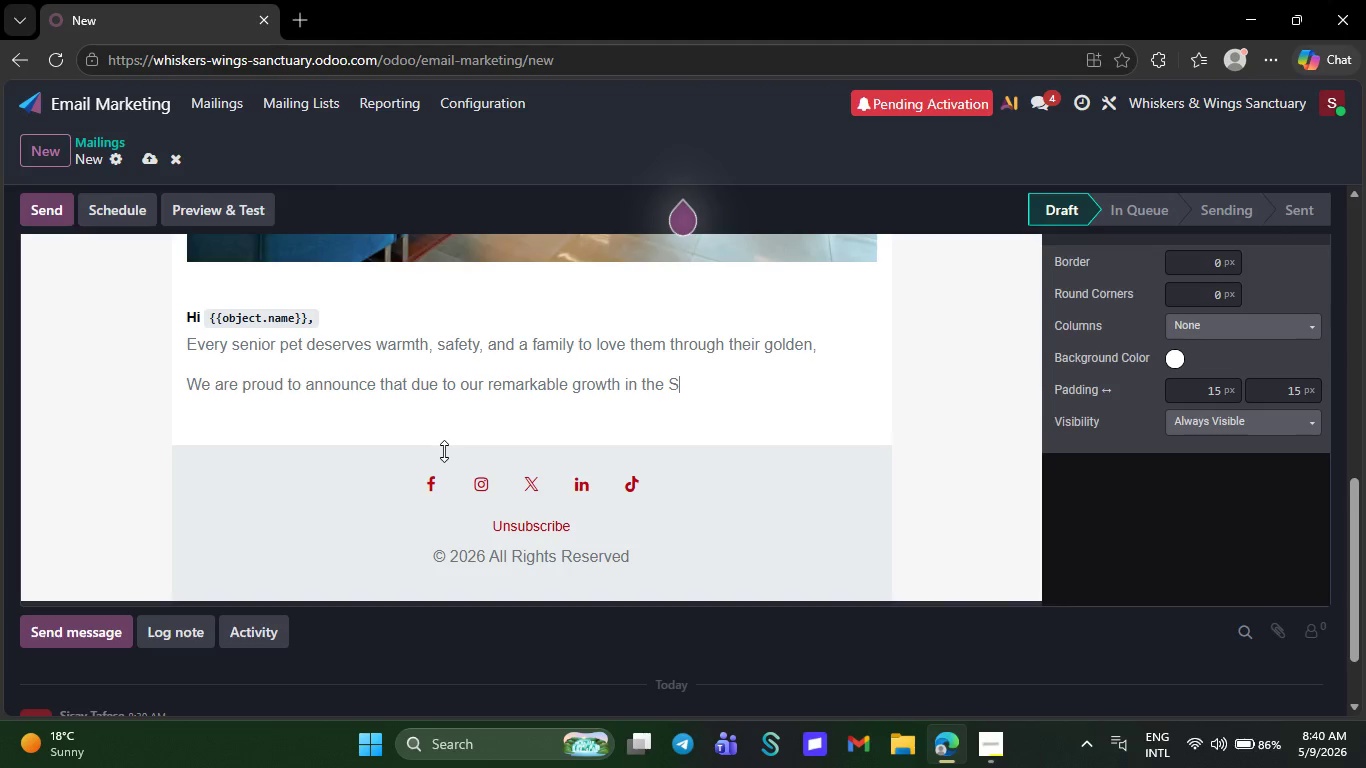 
key(Backspace)
 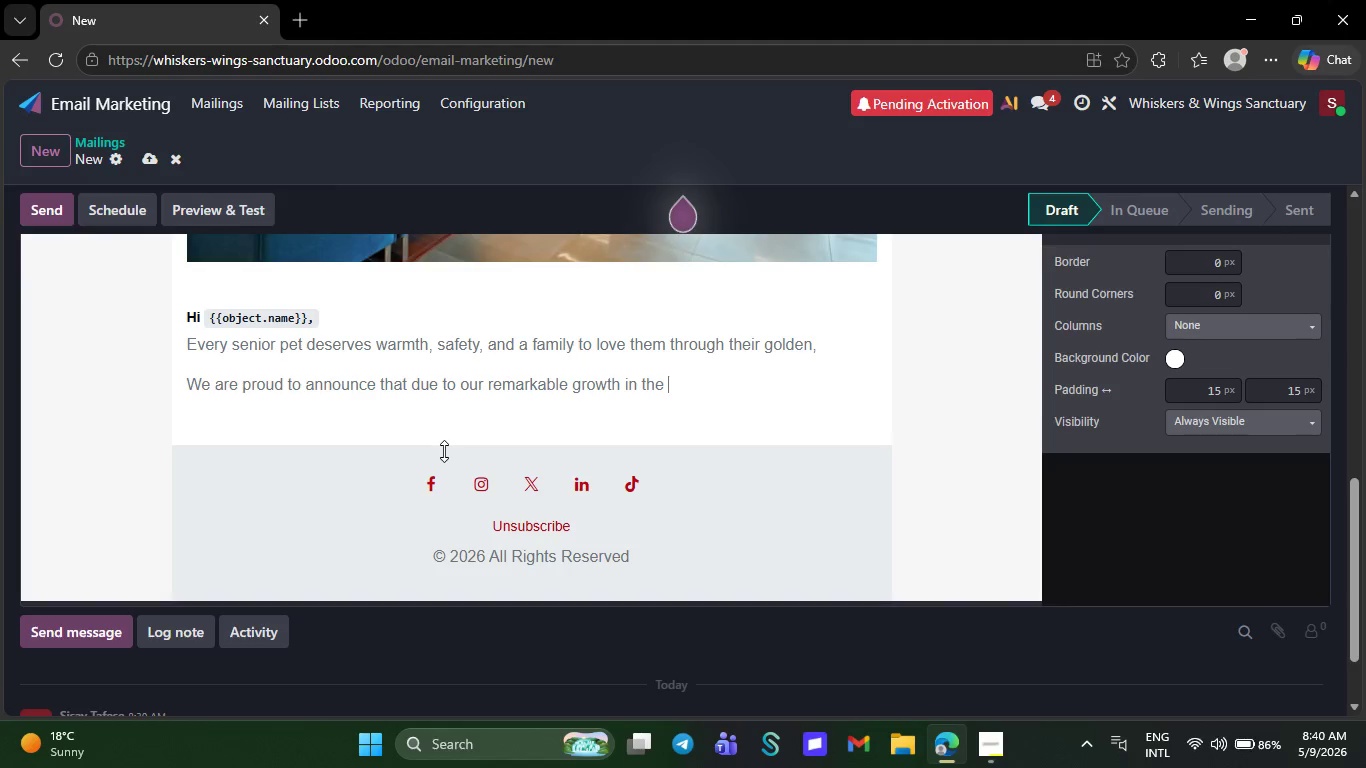 
key(Backspace)
 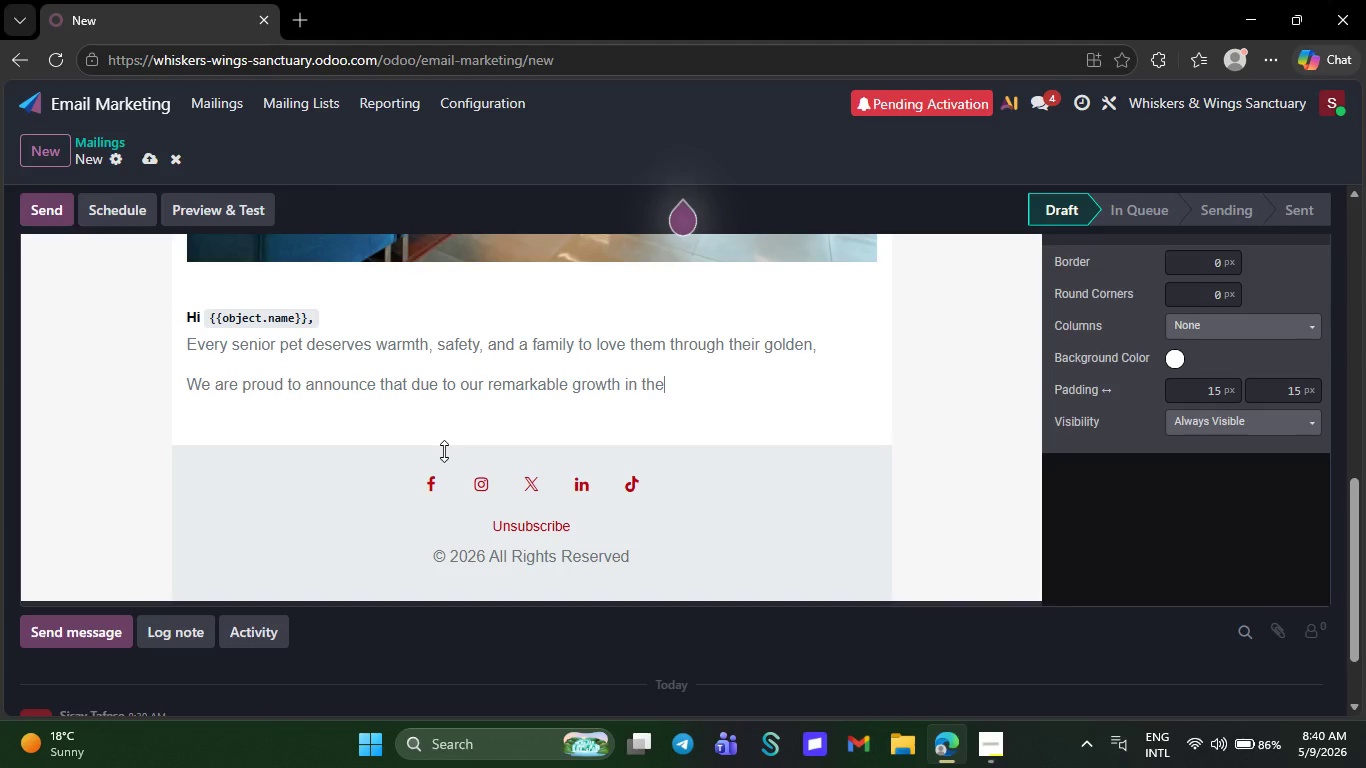 
key(Backspace)
 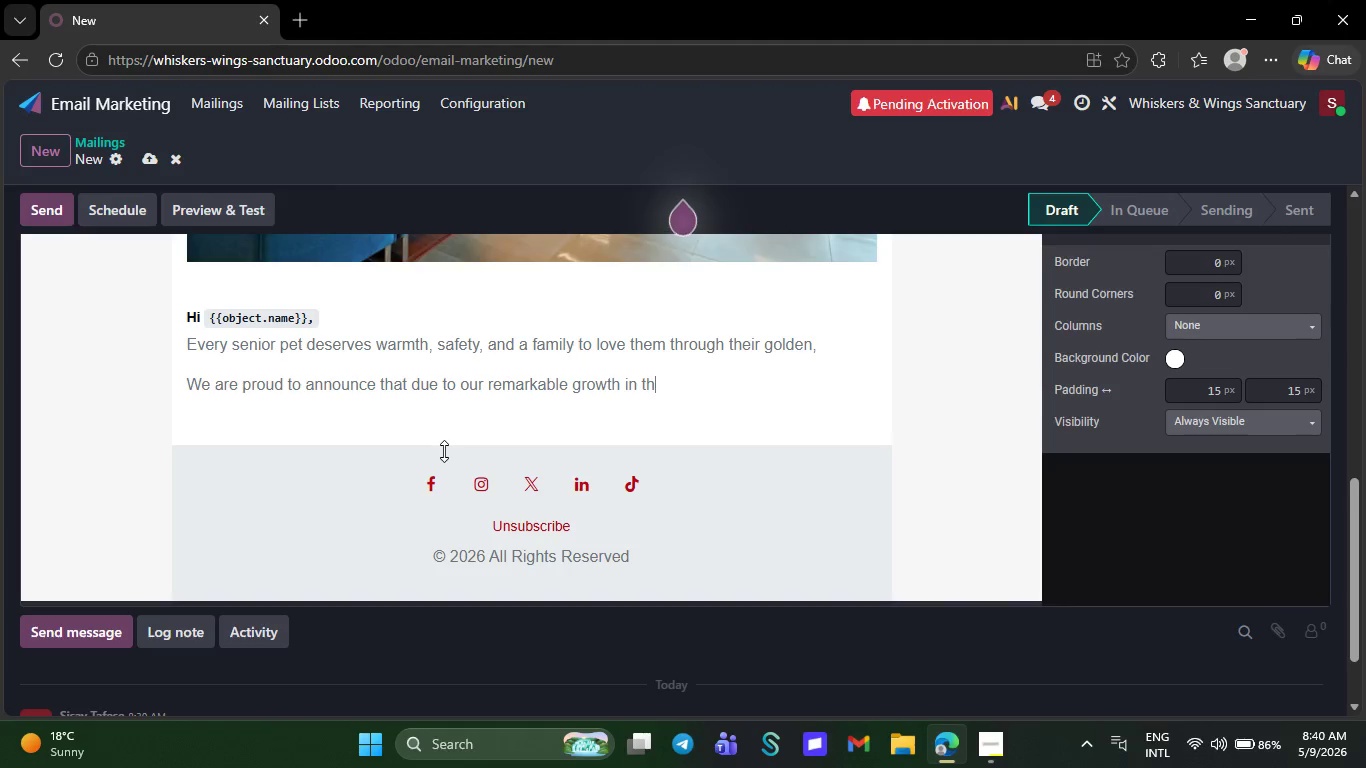 
wait(12.95)
 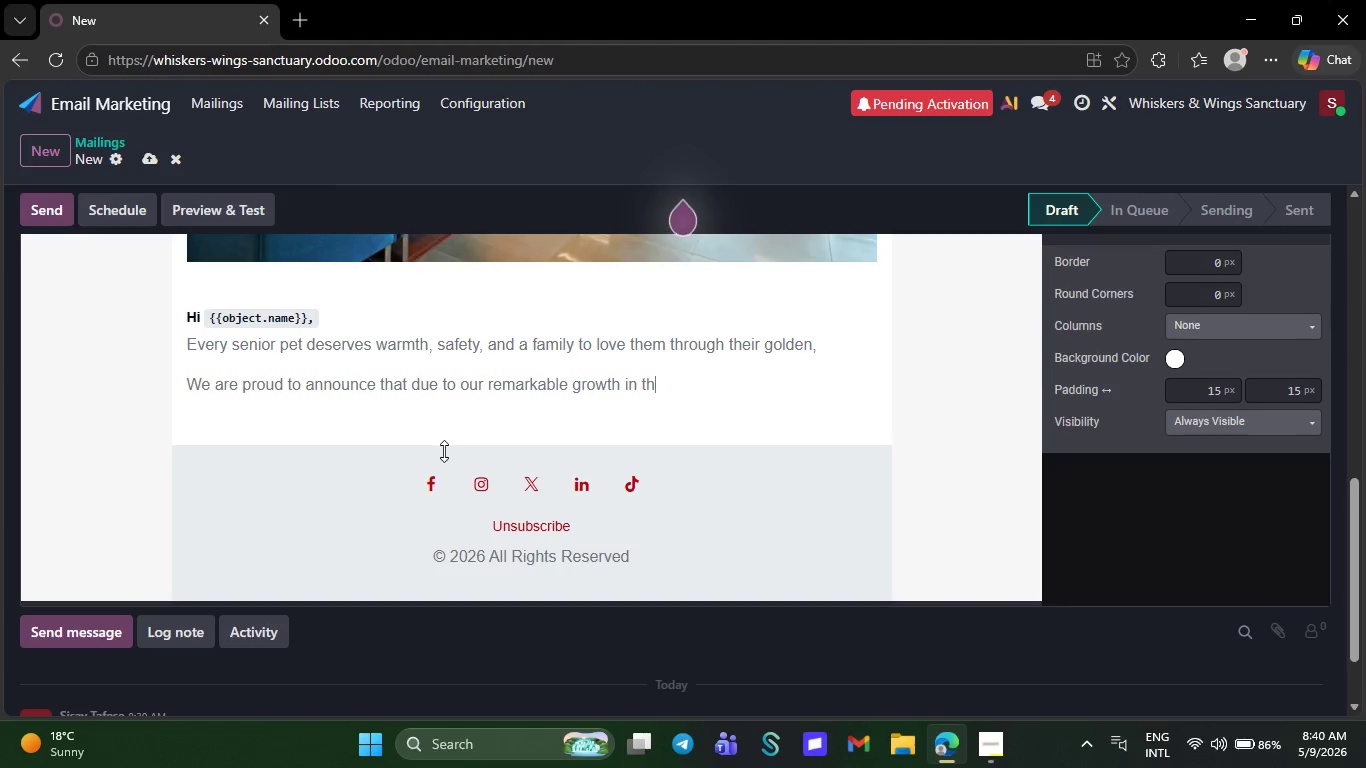 
key(Backspace)
 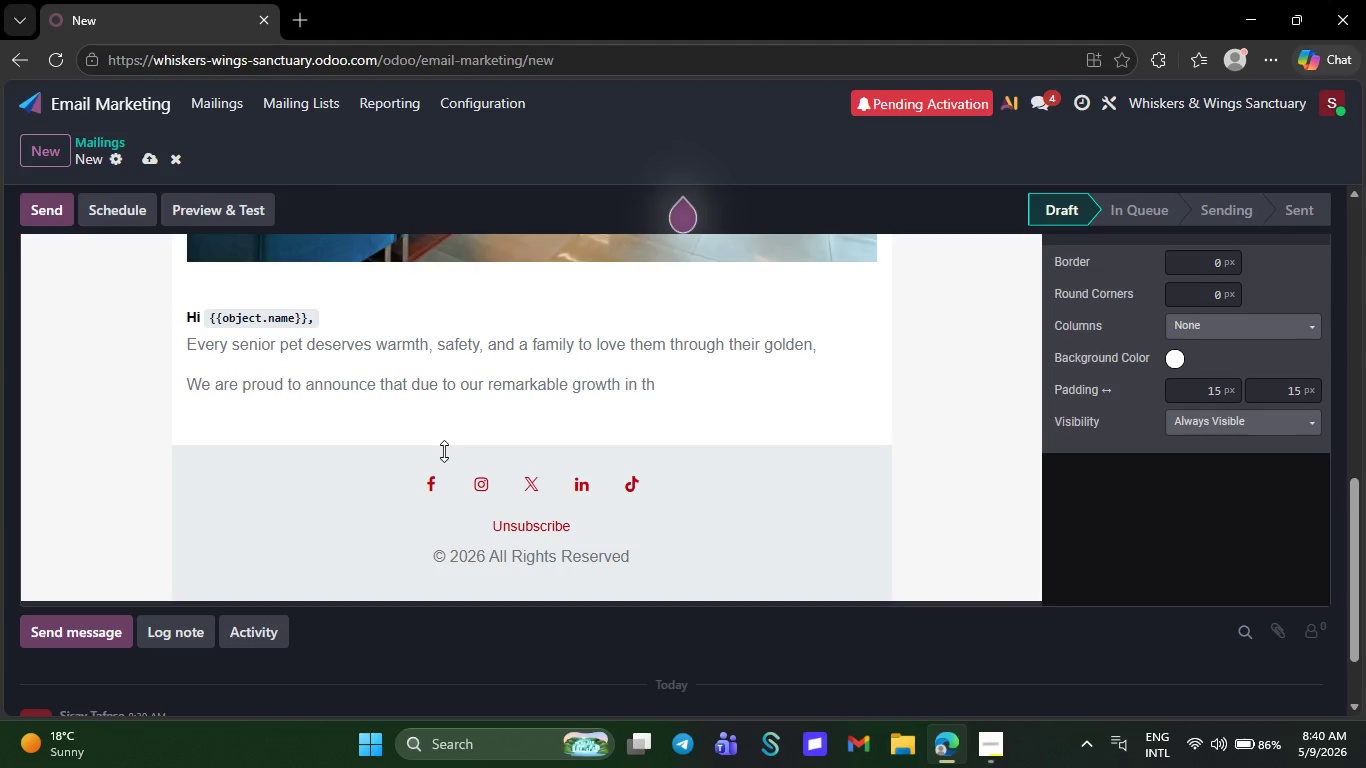 
key(Backspace)
 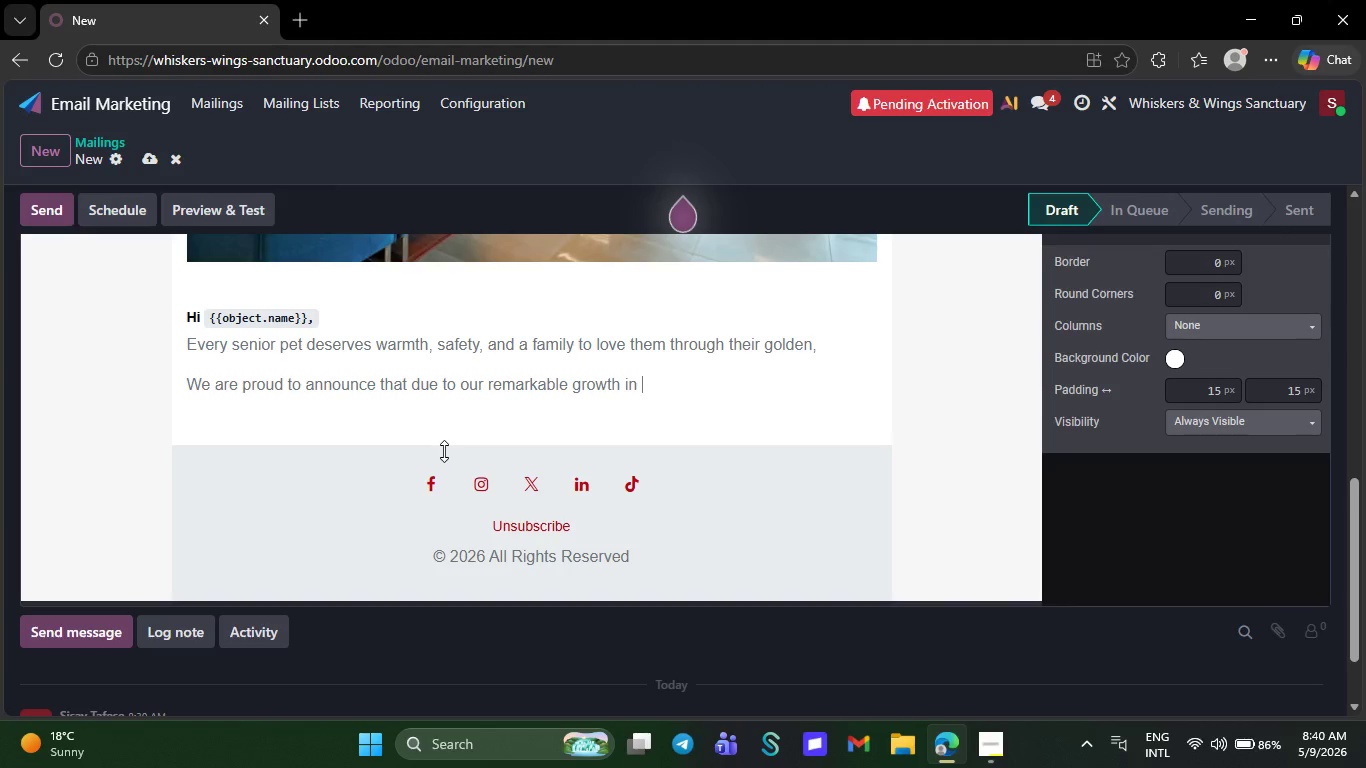 
key(Backspace)
 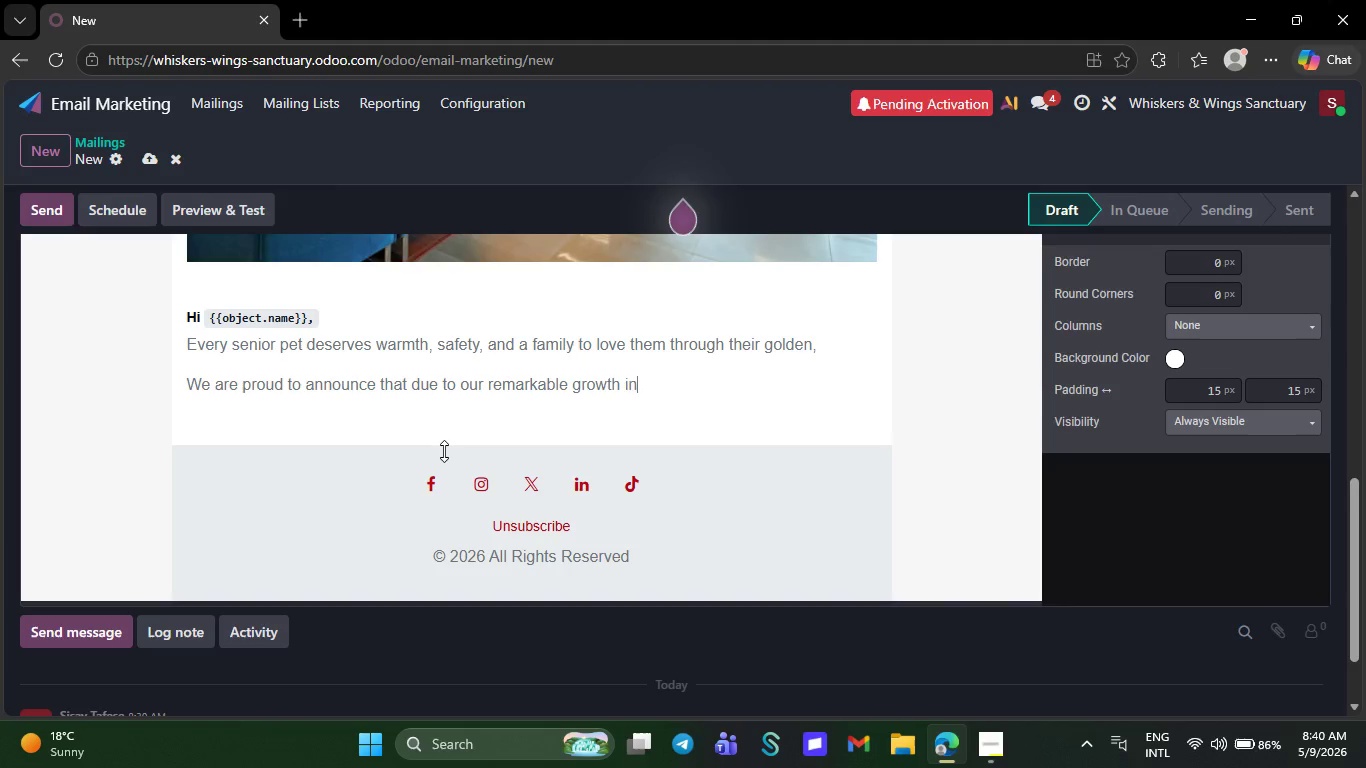 
key(Backspace)
 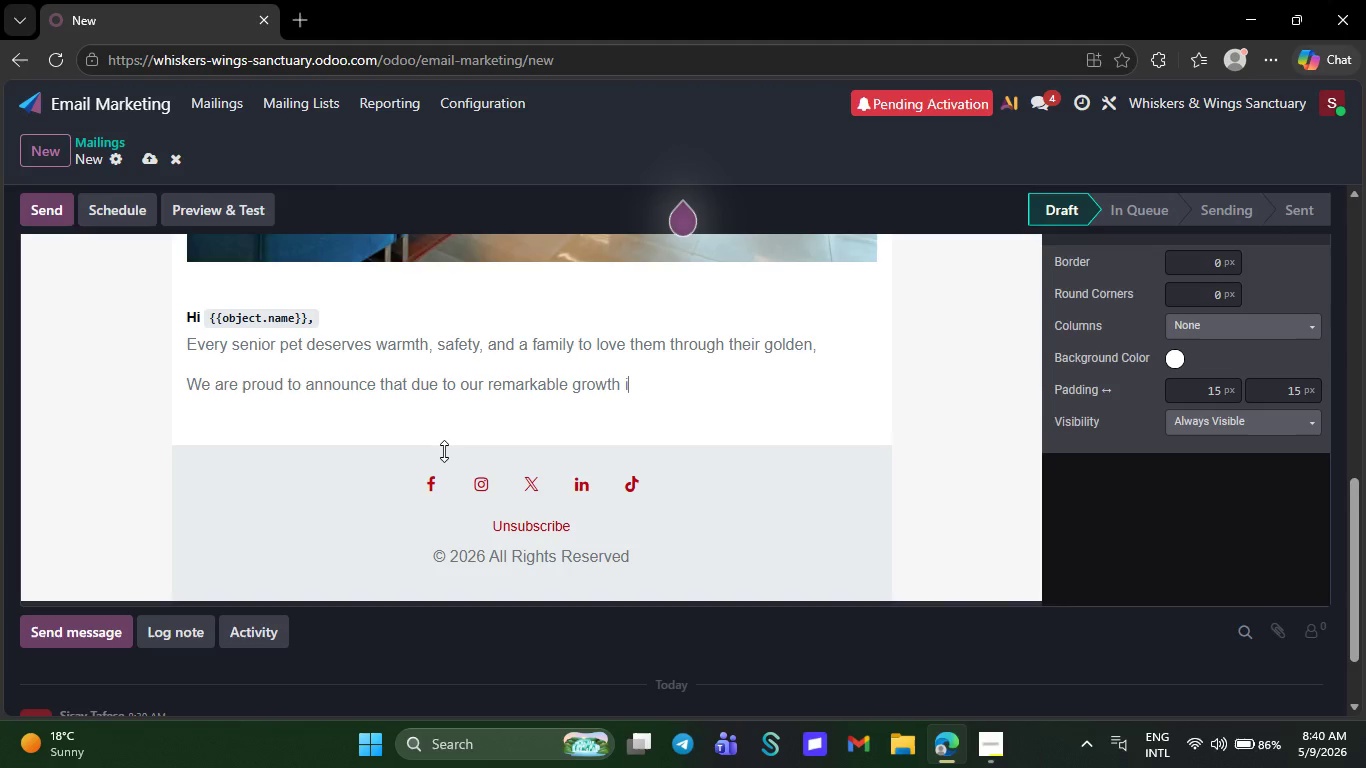 
key(Backspace)
 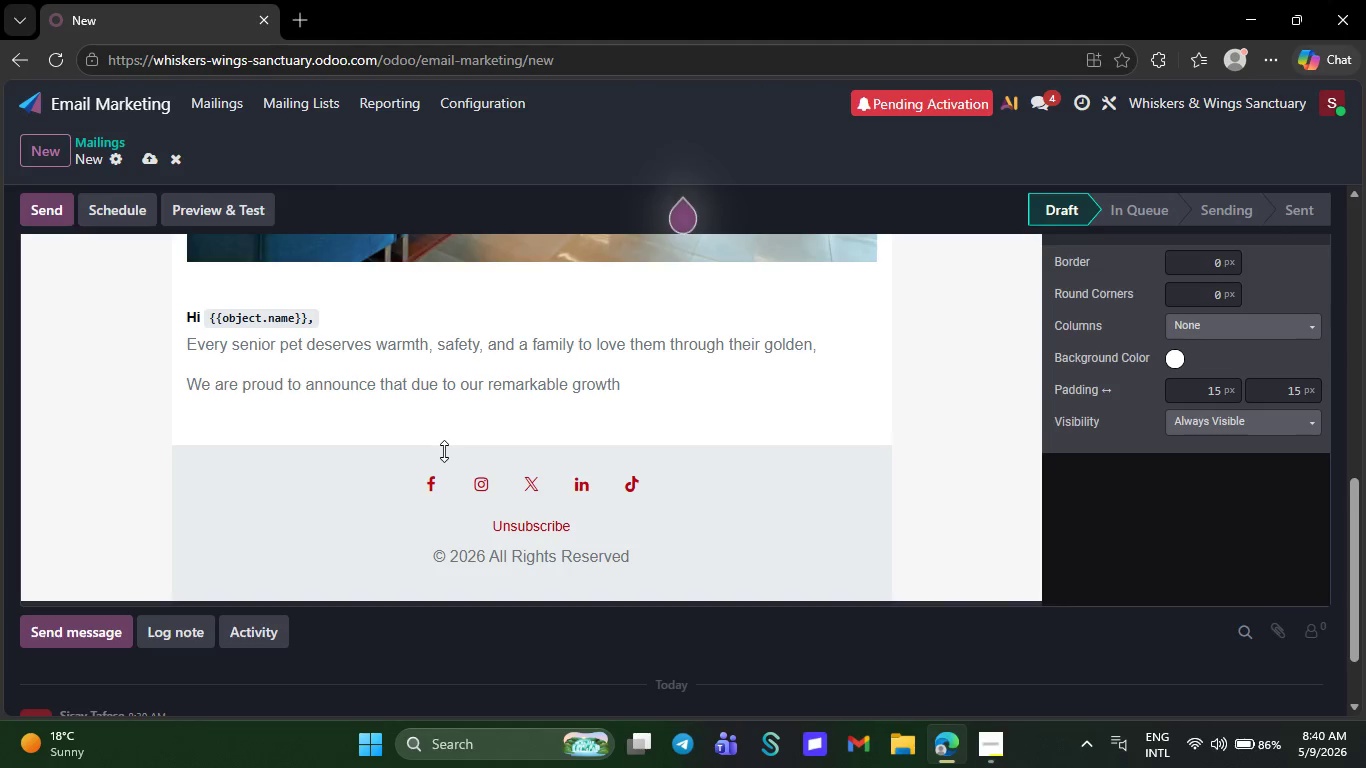 
key(Backspace)
 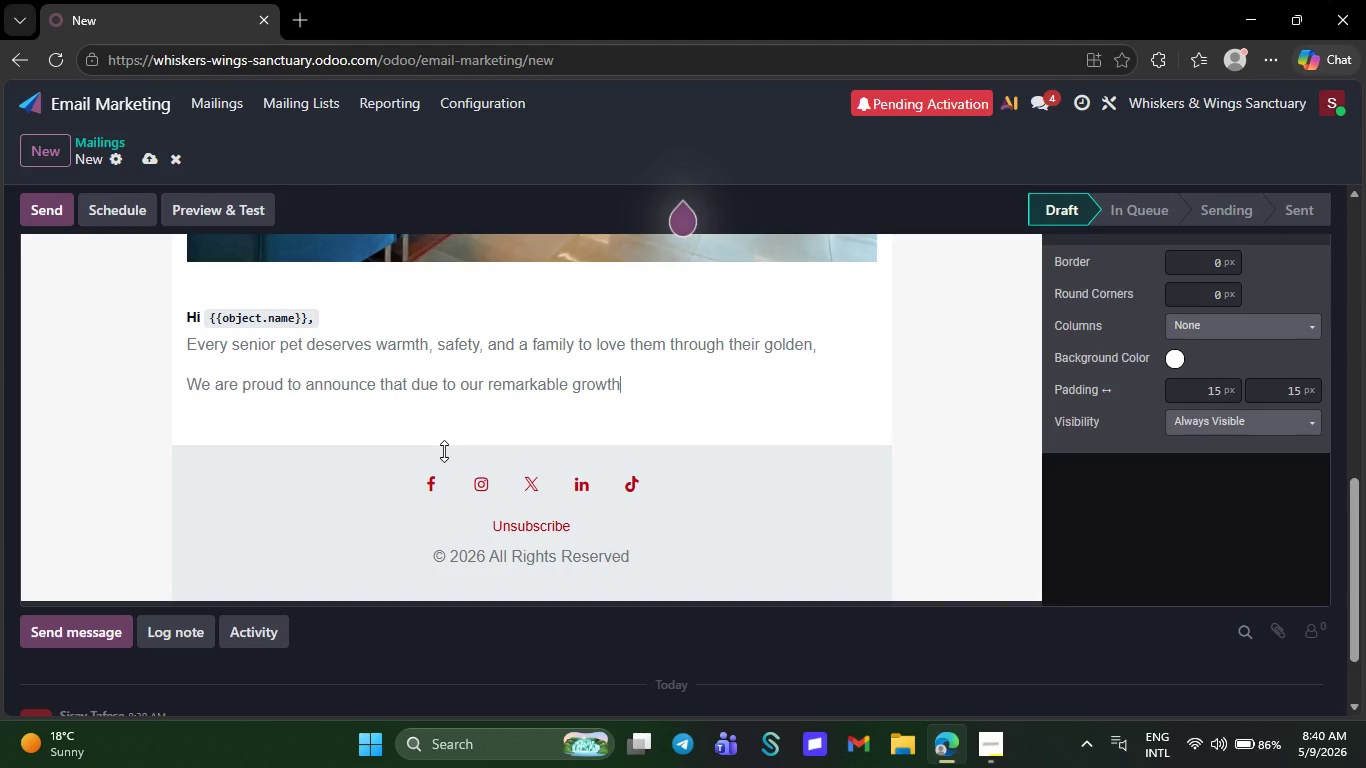 
key(Backspace)
 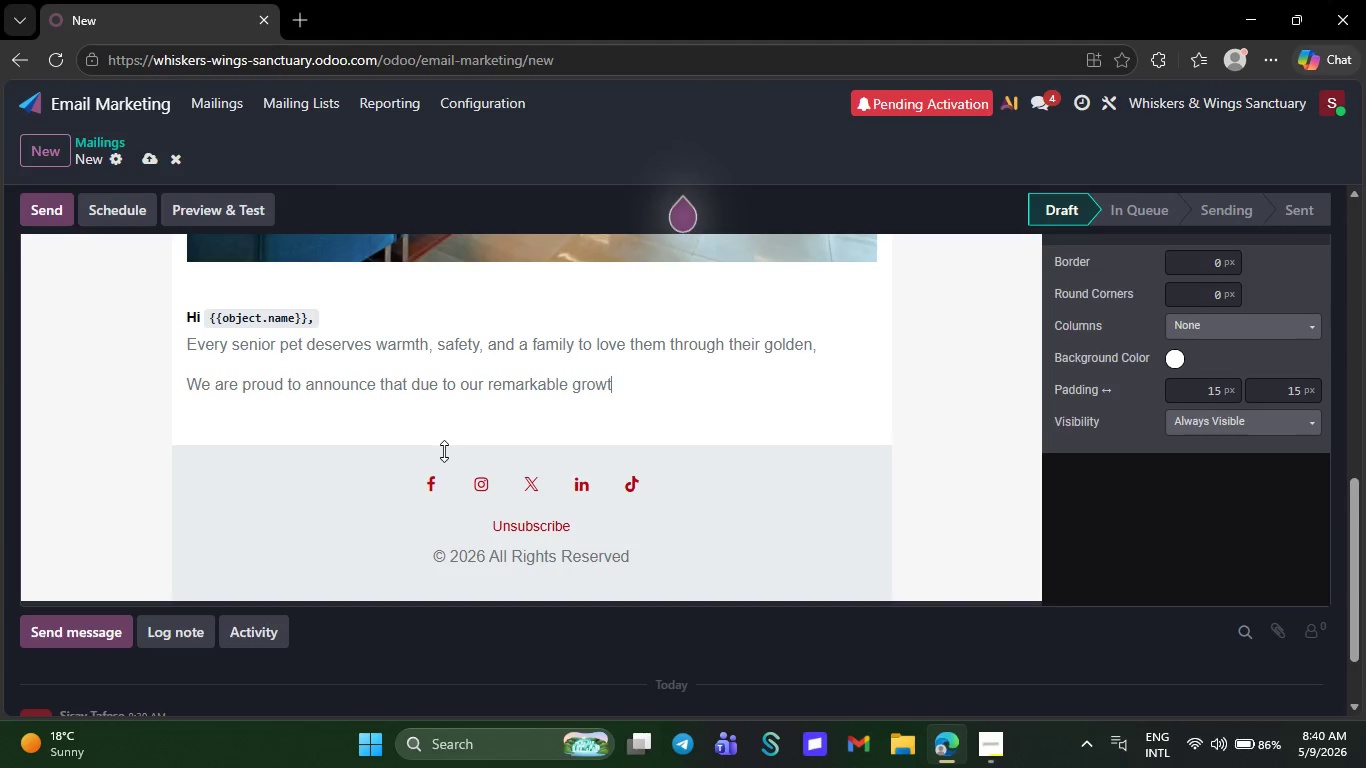 
key(Backspace)
 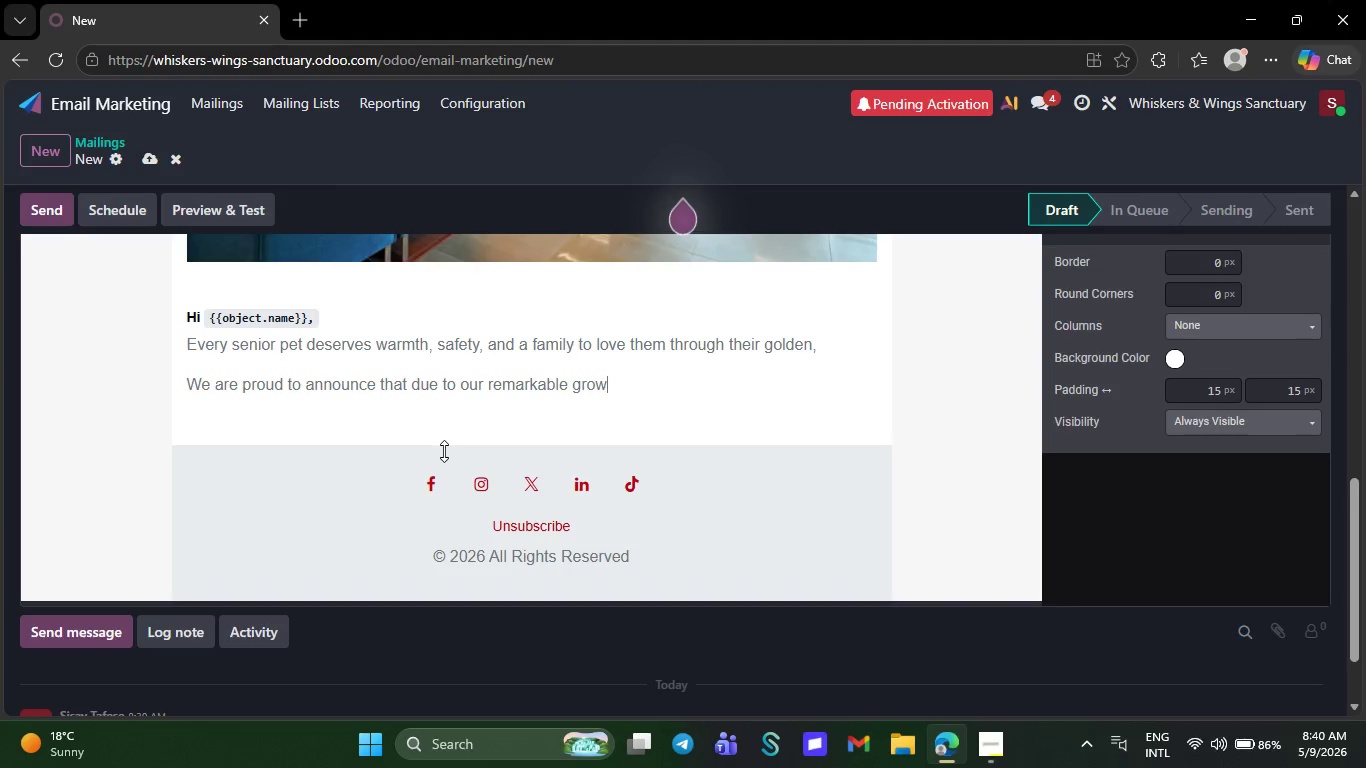 
key(Backspace)
 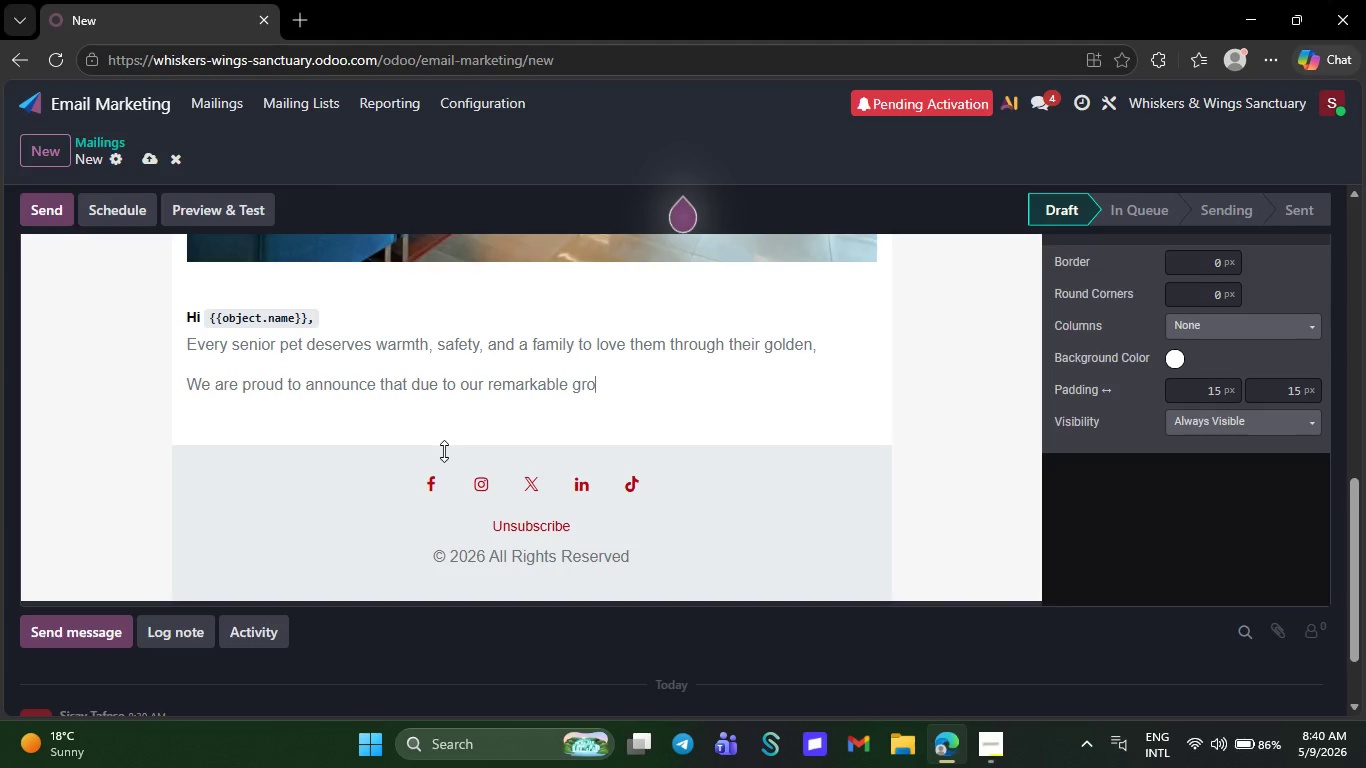 
key(Backspace)
 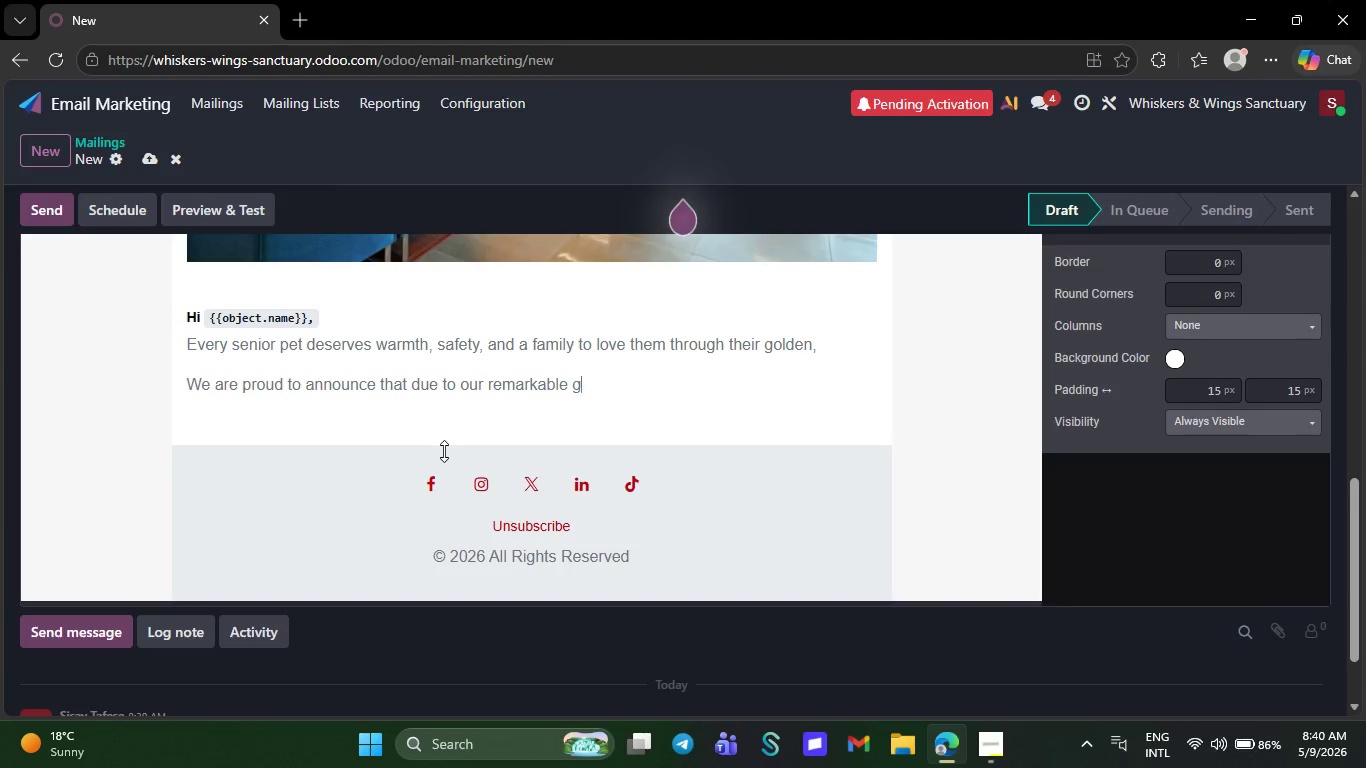 
key(Backspace)
 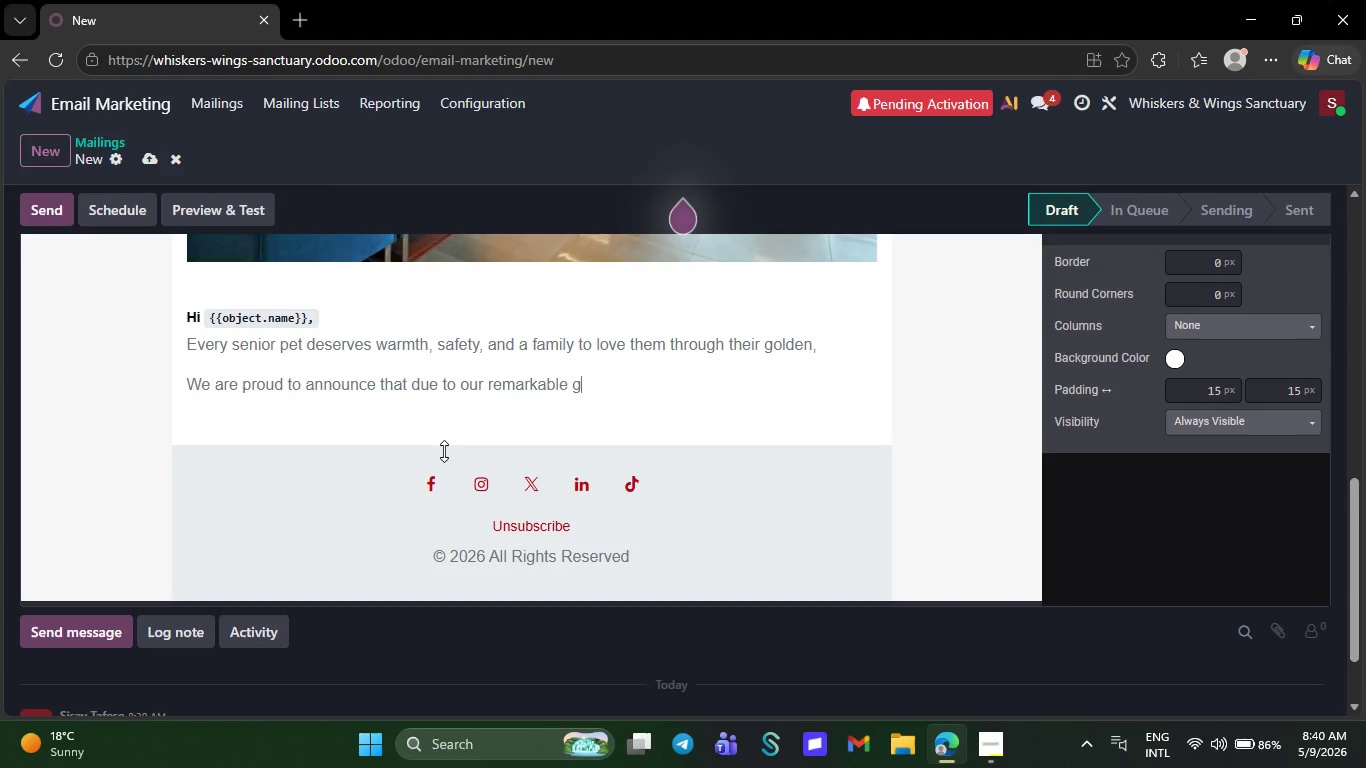 
key(Backspace)
 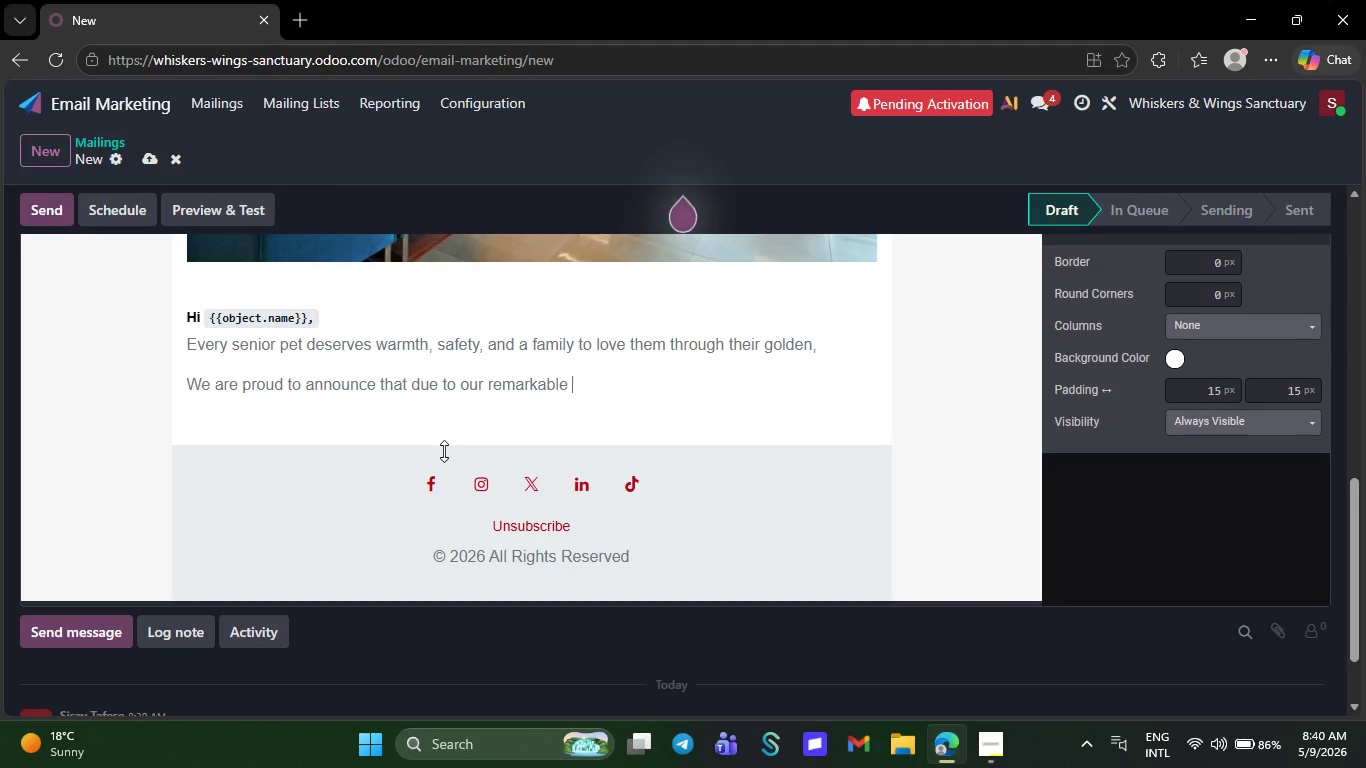 
key(Backspace)
 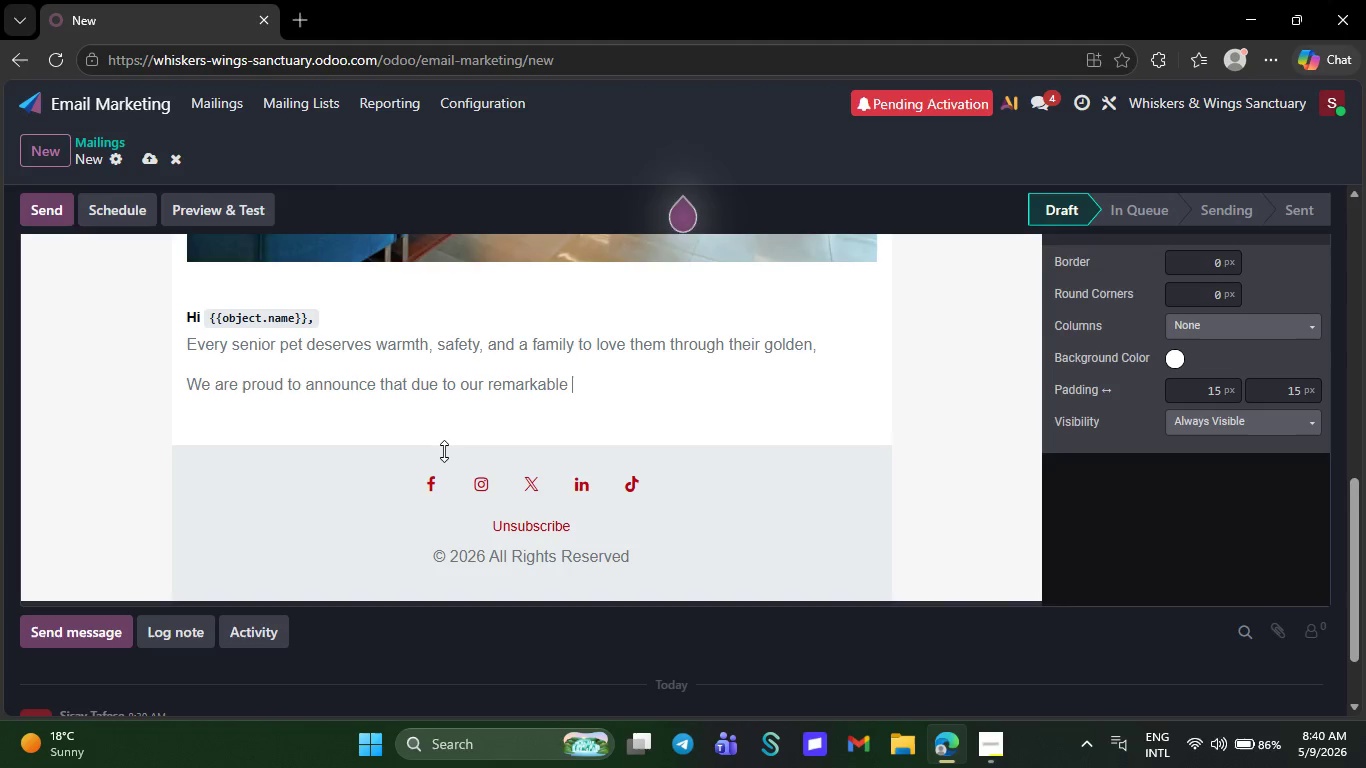 
key(Backspace)
 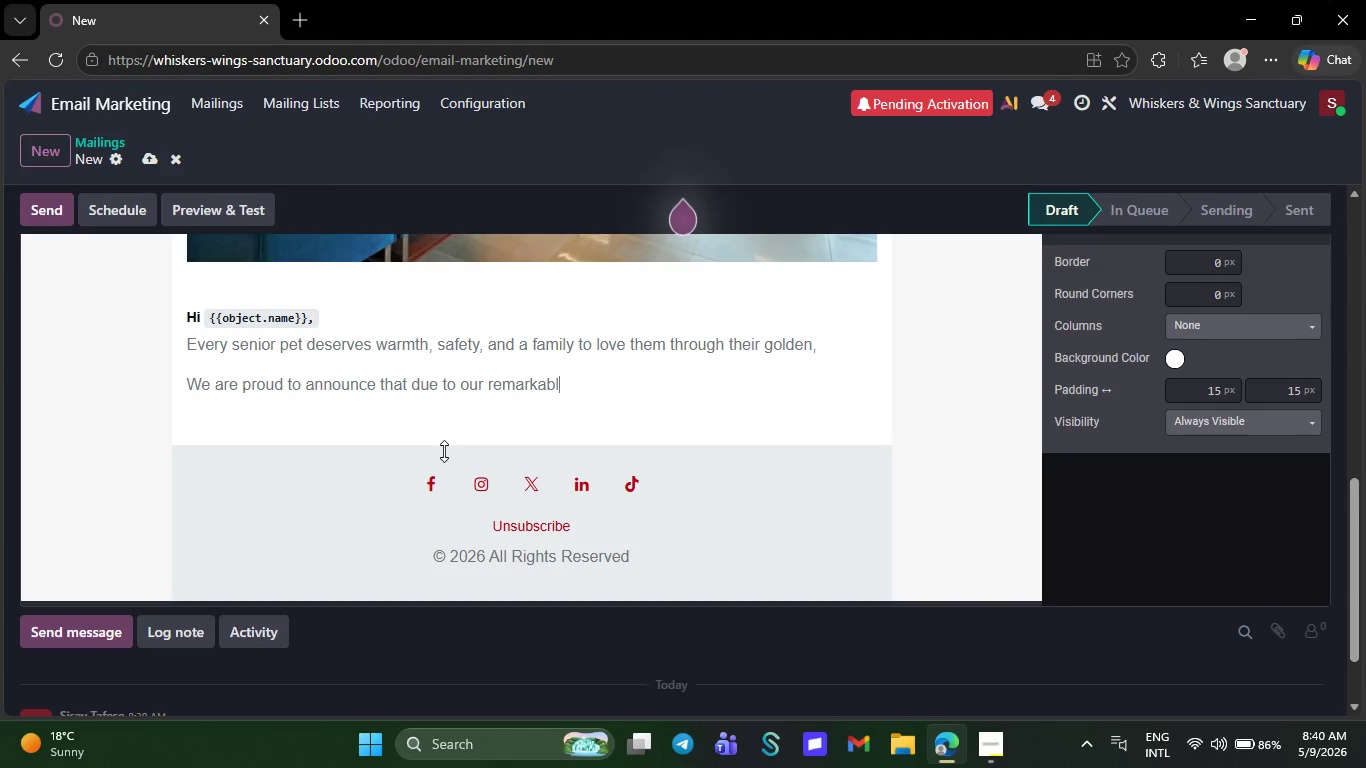 
key(Backspace)
 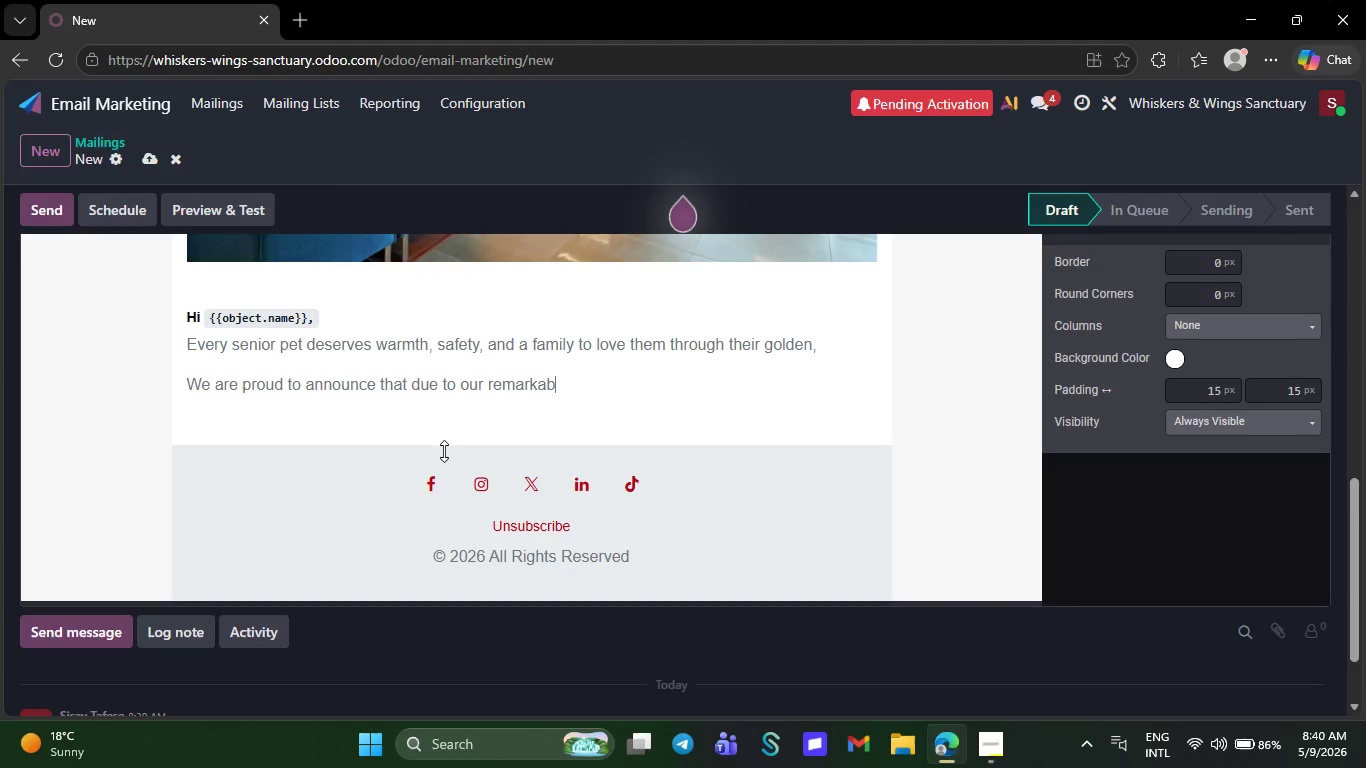 
key(Backspace)
 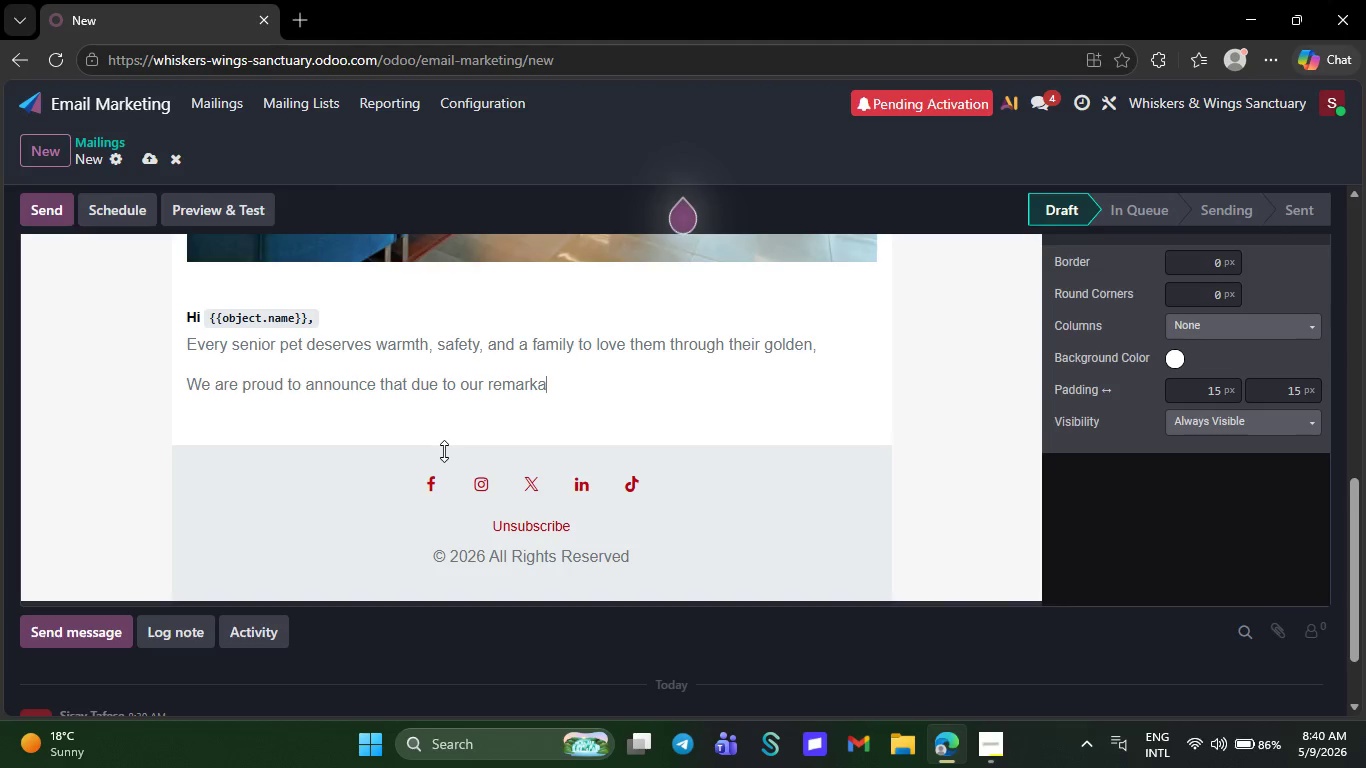 
key(Backspace)
 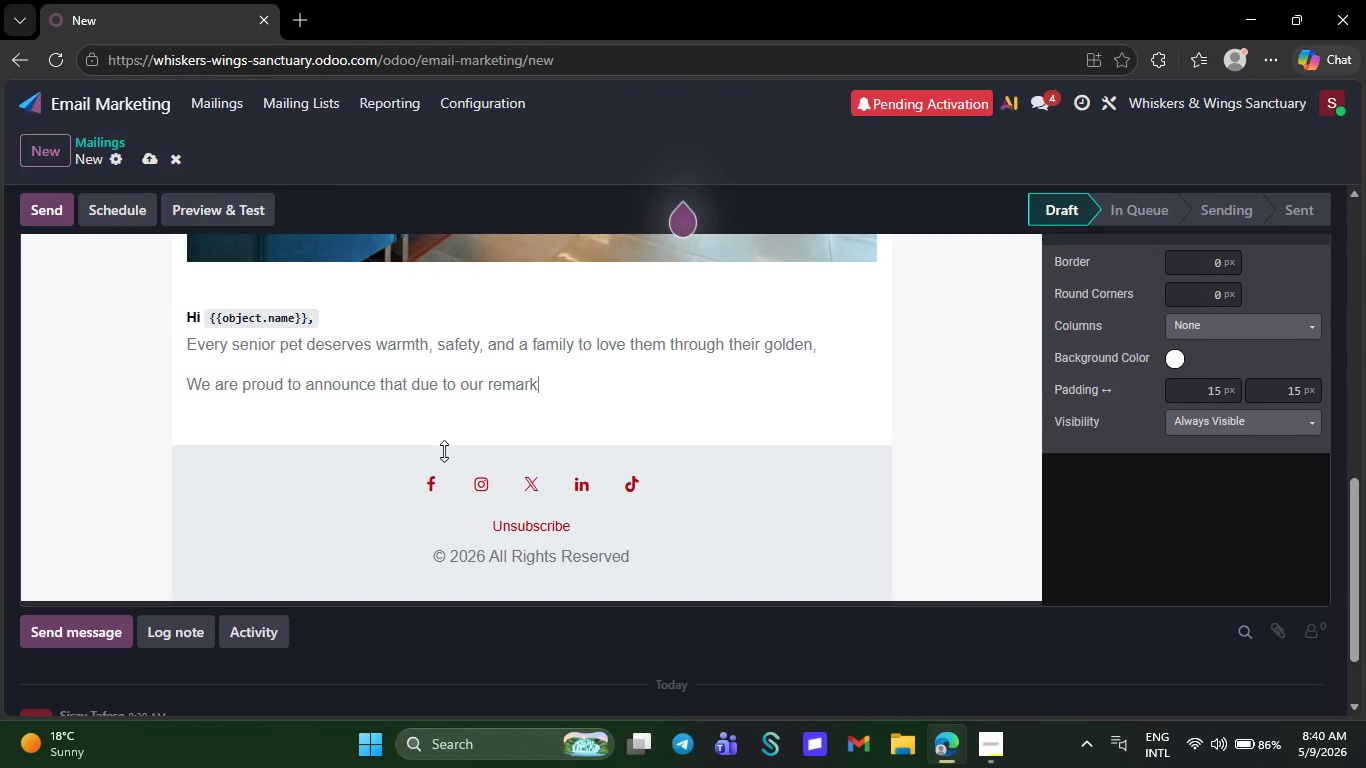 
key(Backspace)
 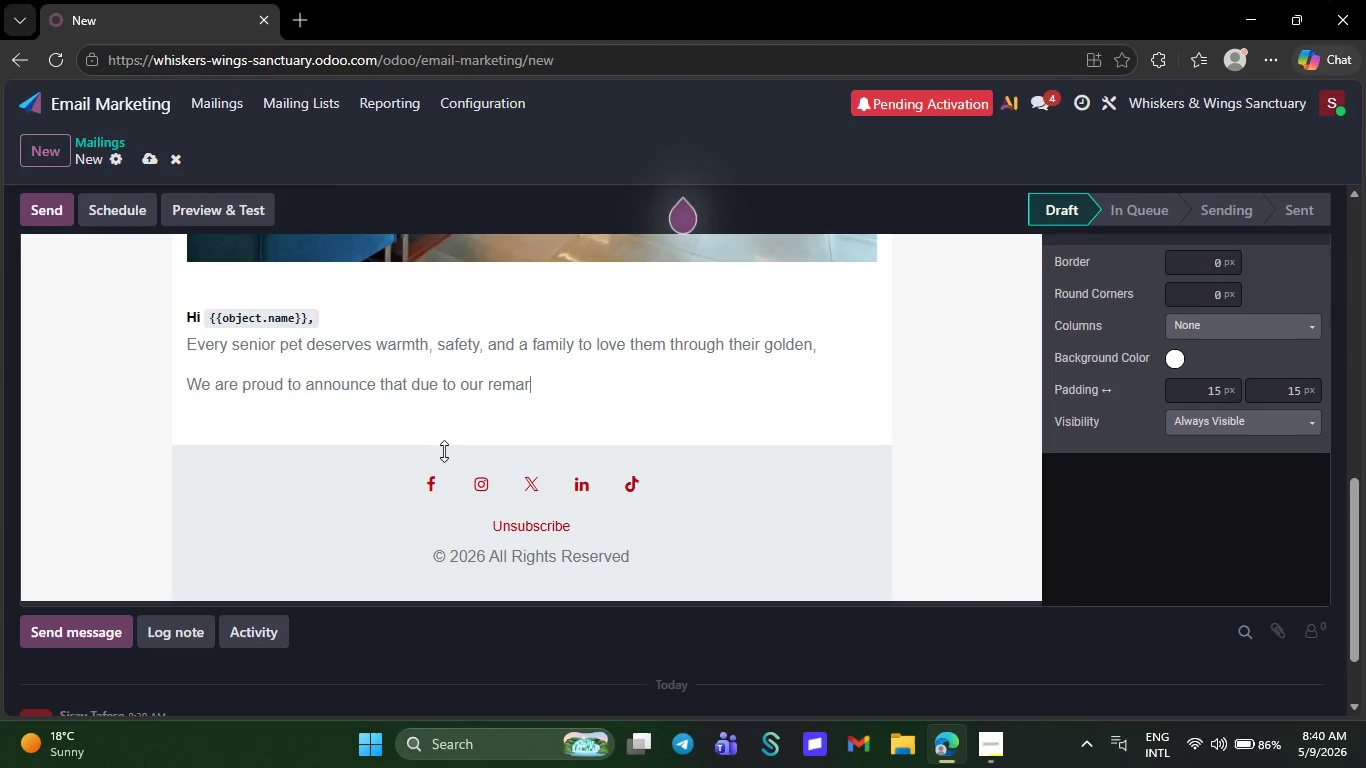 
key(Backspace)
 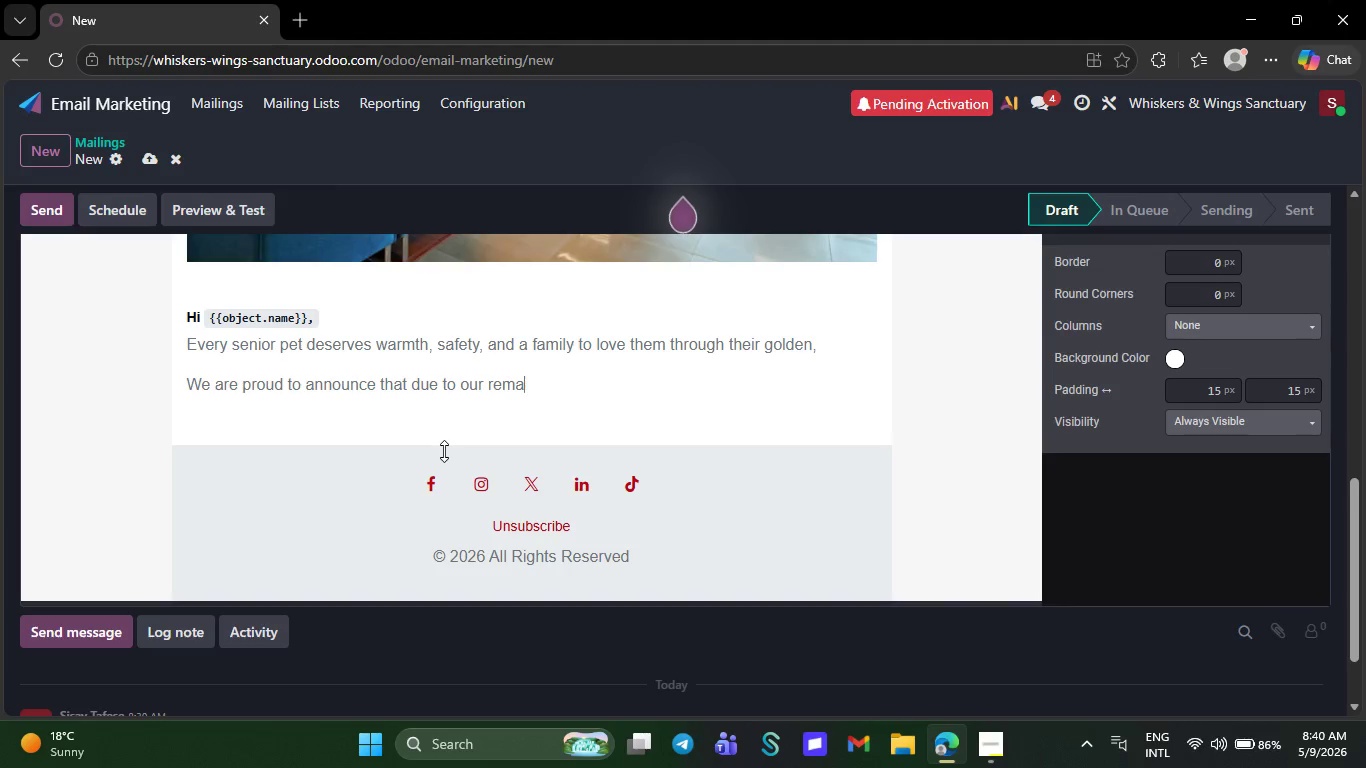 
hold_key(key=Backspace, duration=1.05)
 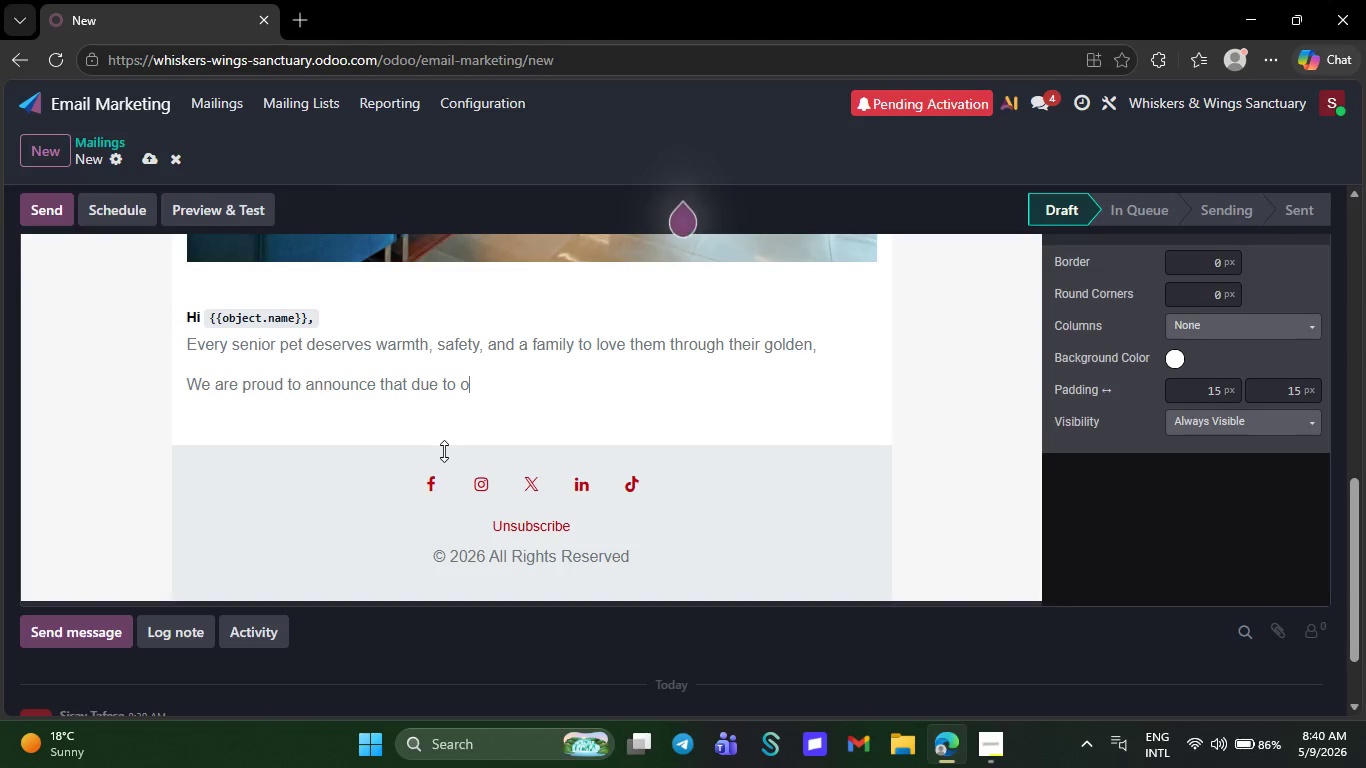 
key(Backspace)
 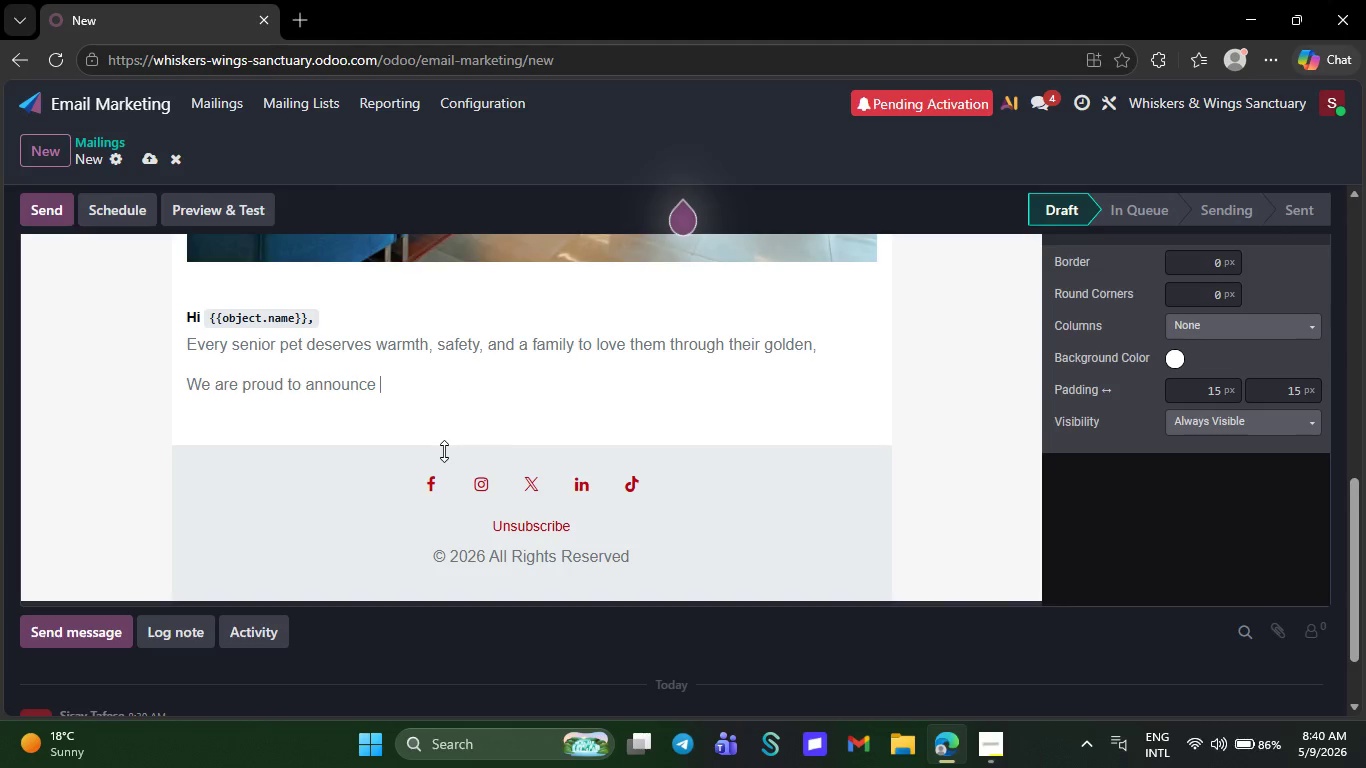 
key(Backspace)
 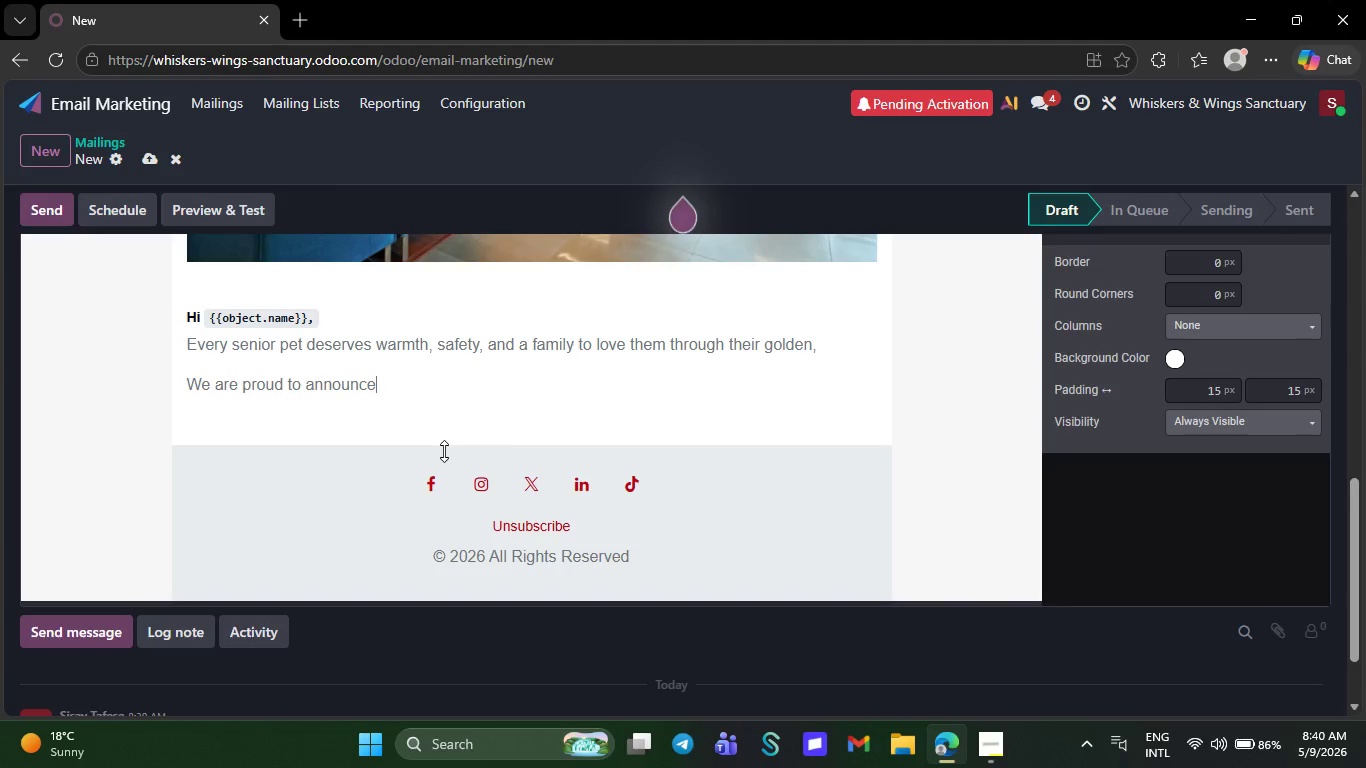 
key(Backspace)
 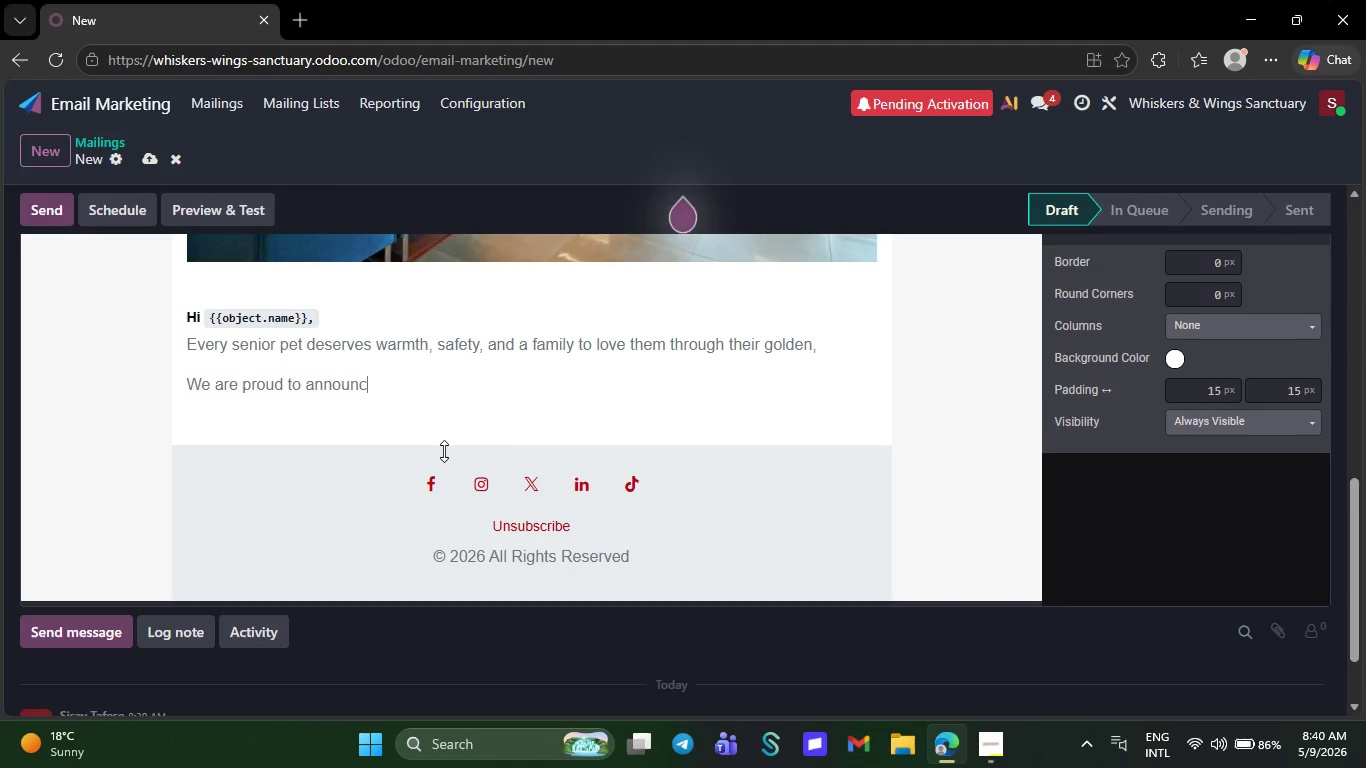 
key(Backspace)
 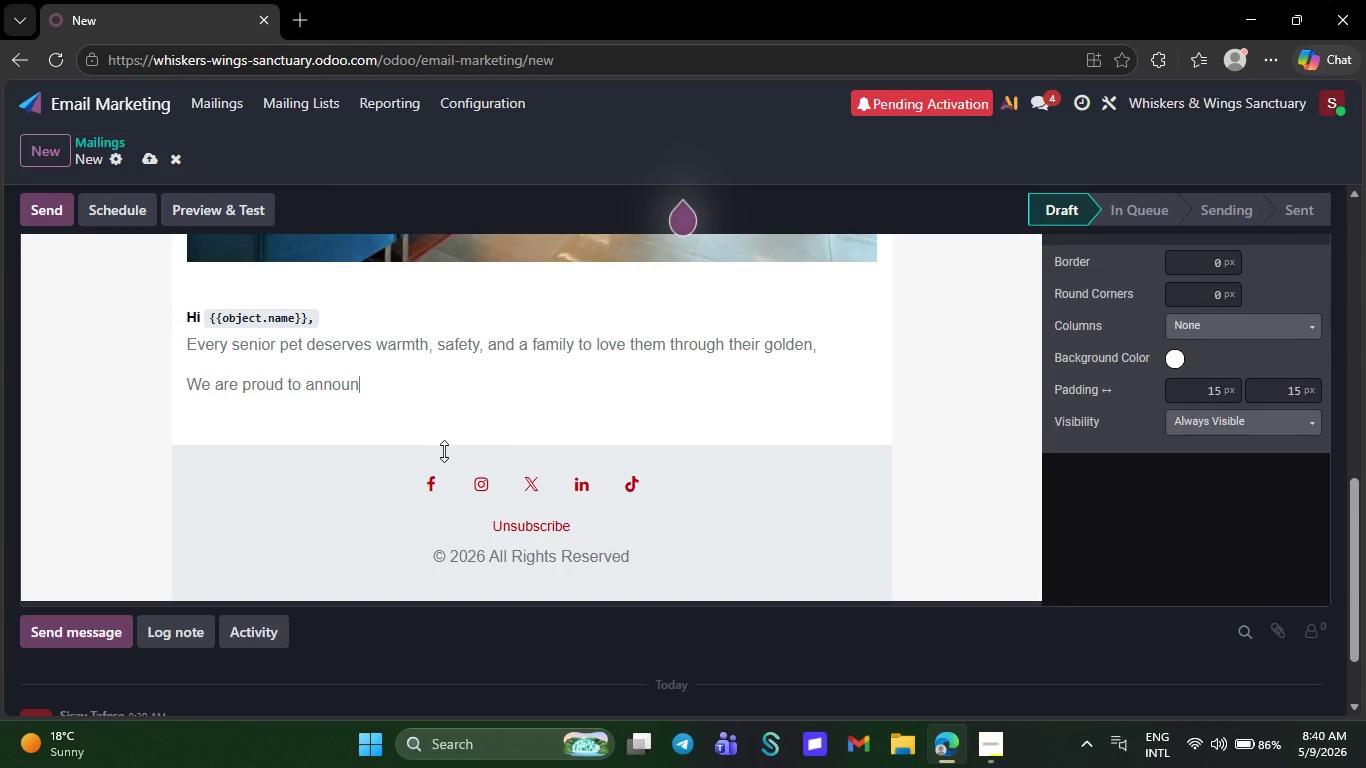 
key(Backspace)
 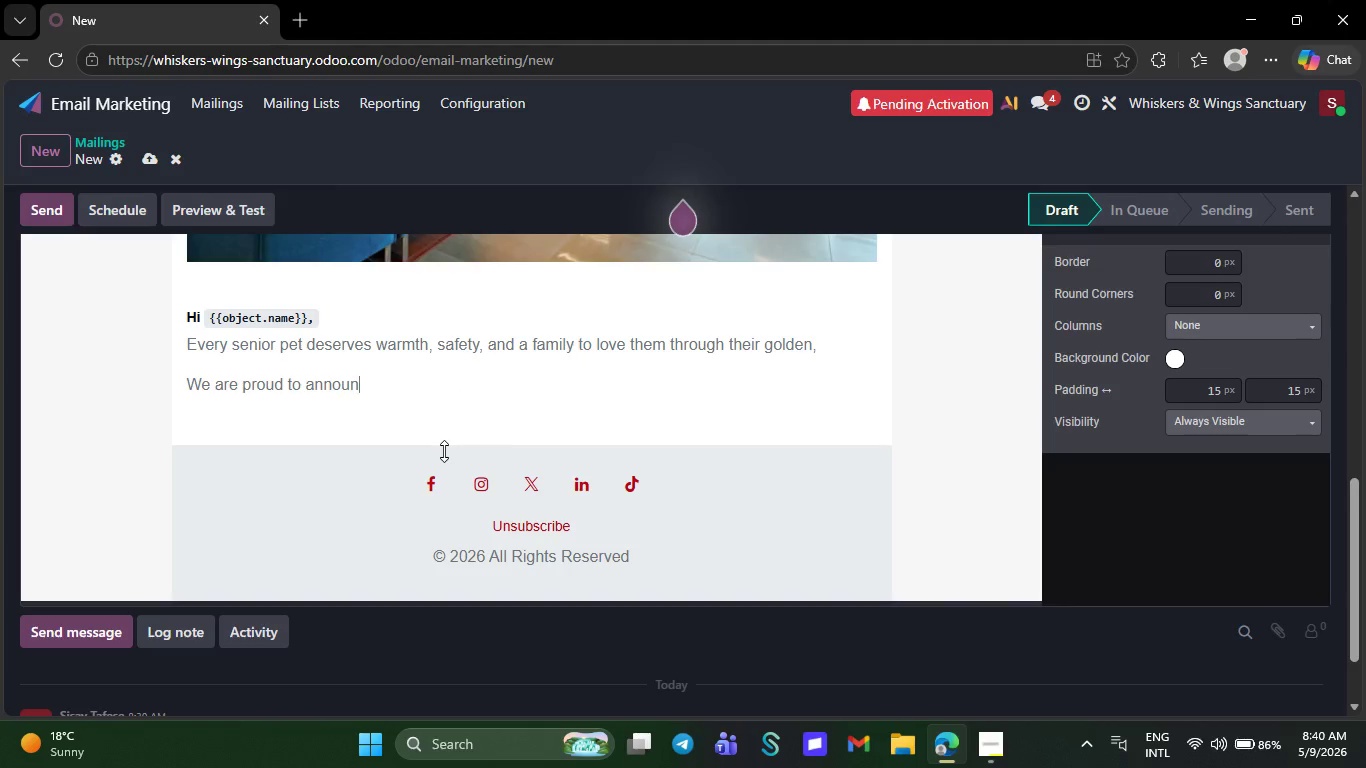 
key(Backspace)
 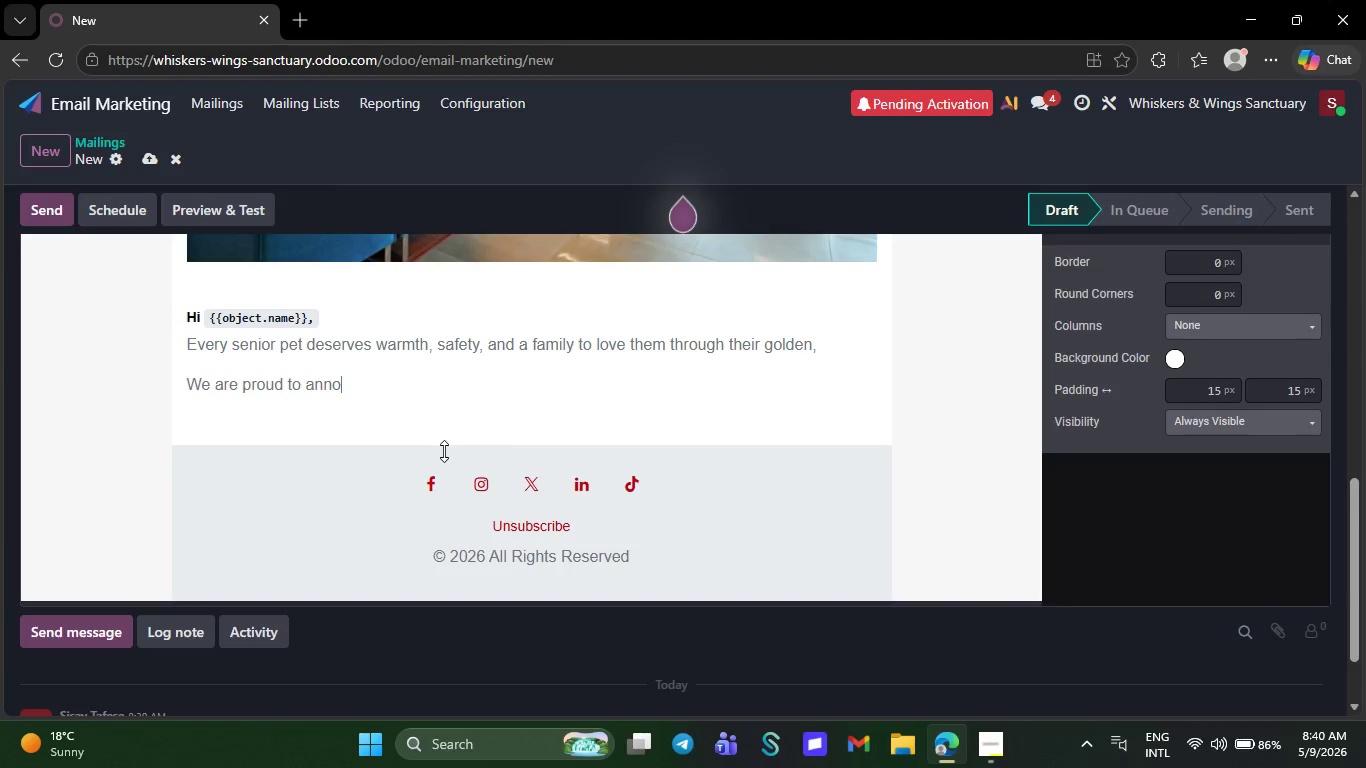 
key(Backspace)
 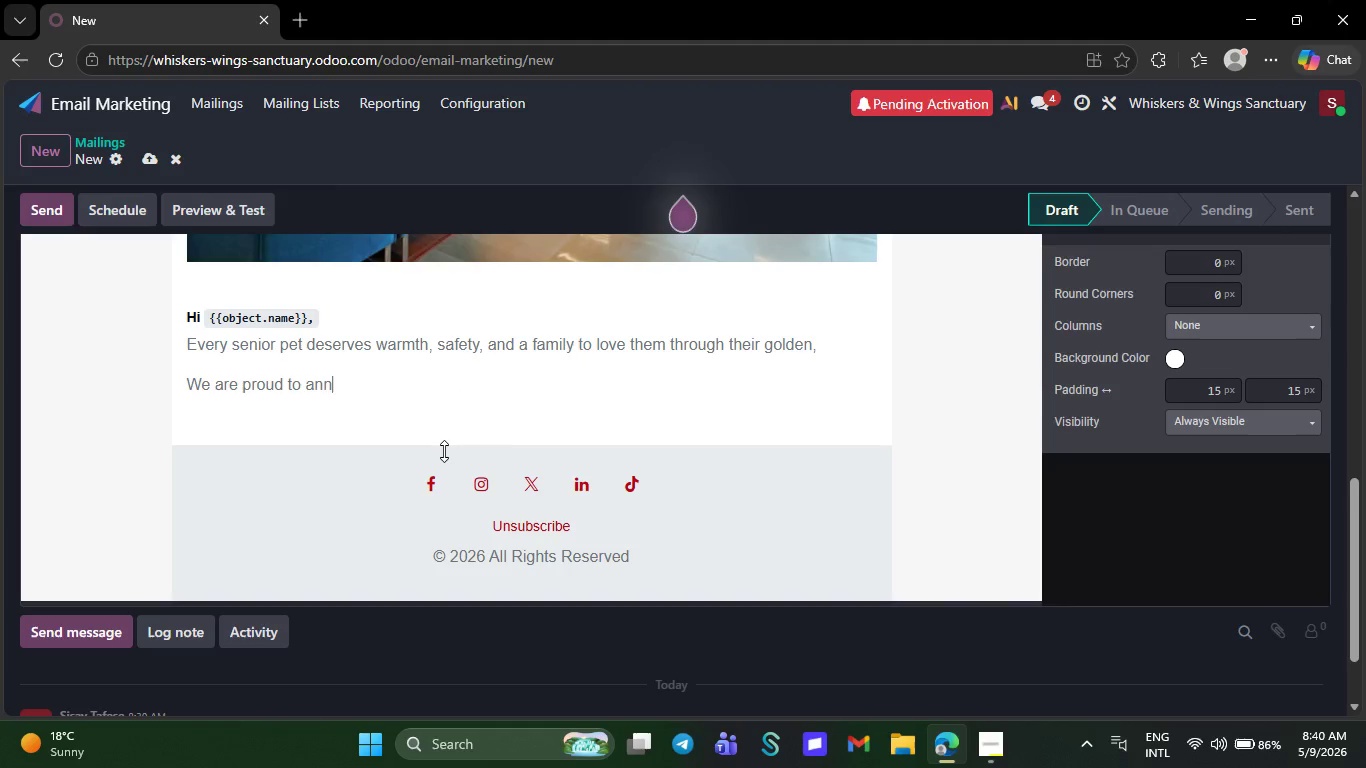 
key(Backspace)
 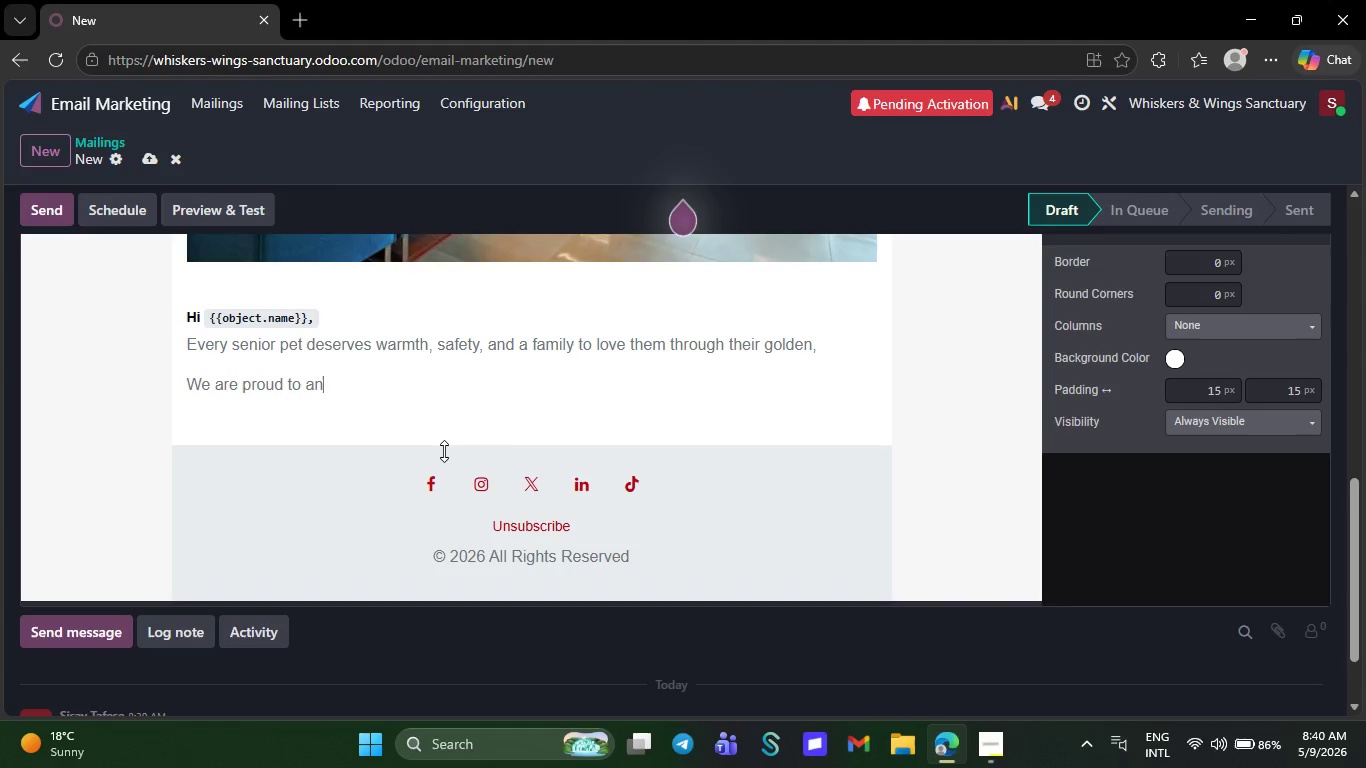 
key(Backspace)
 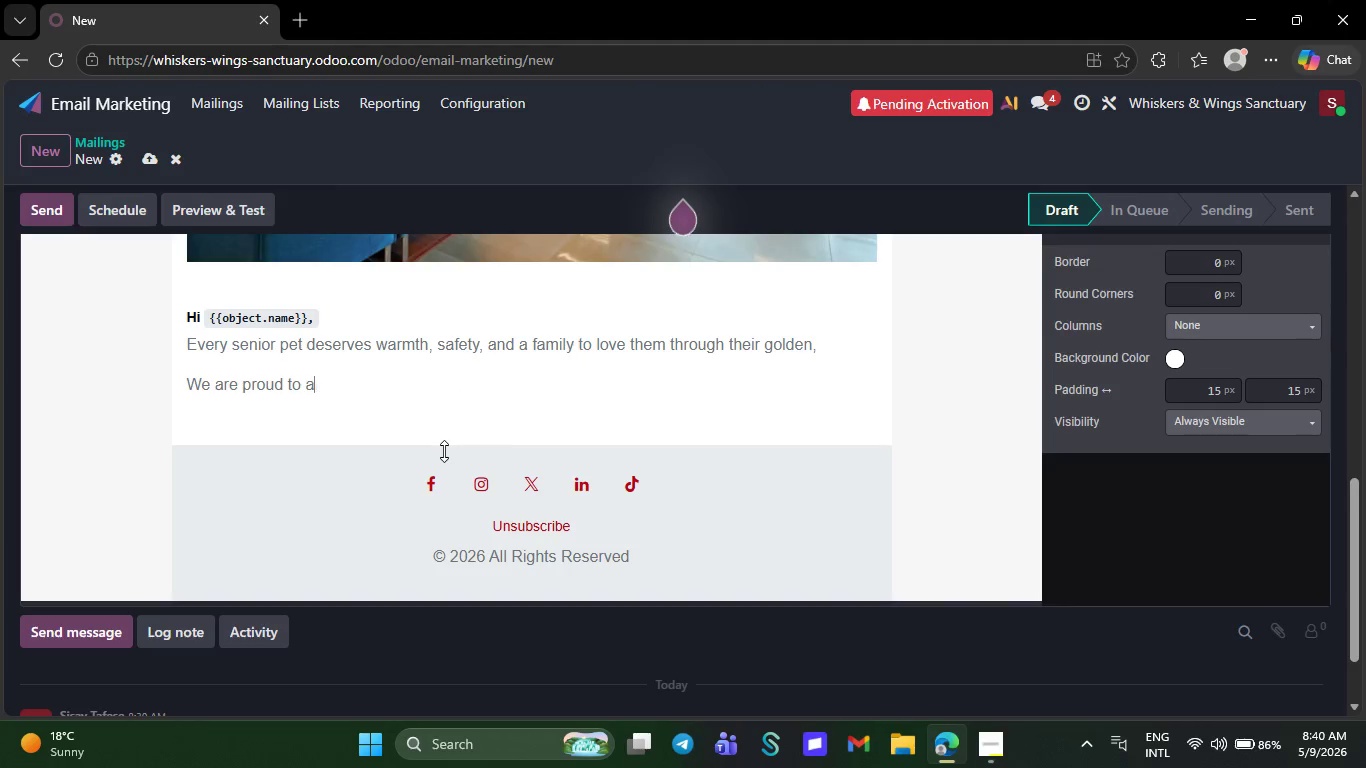 
key(Backspace)
 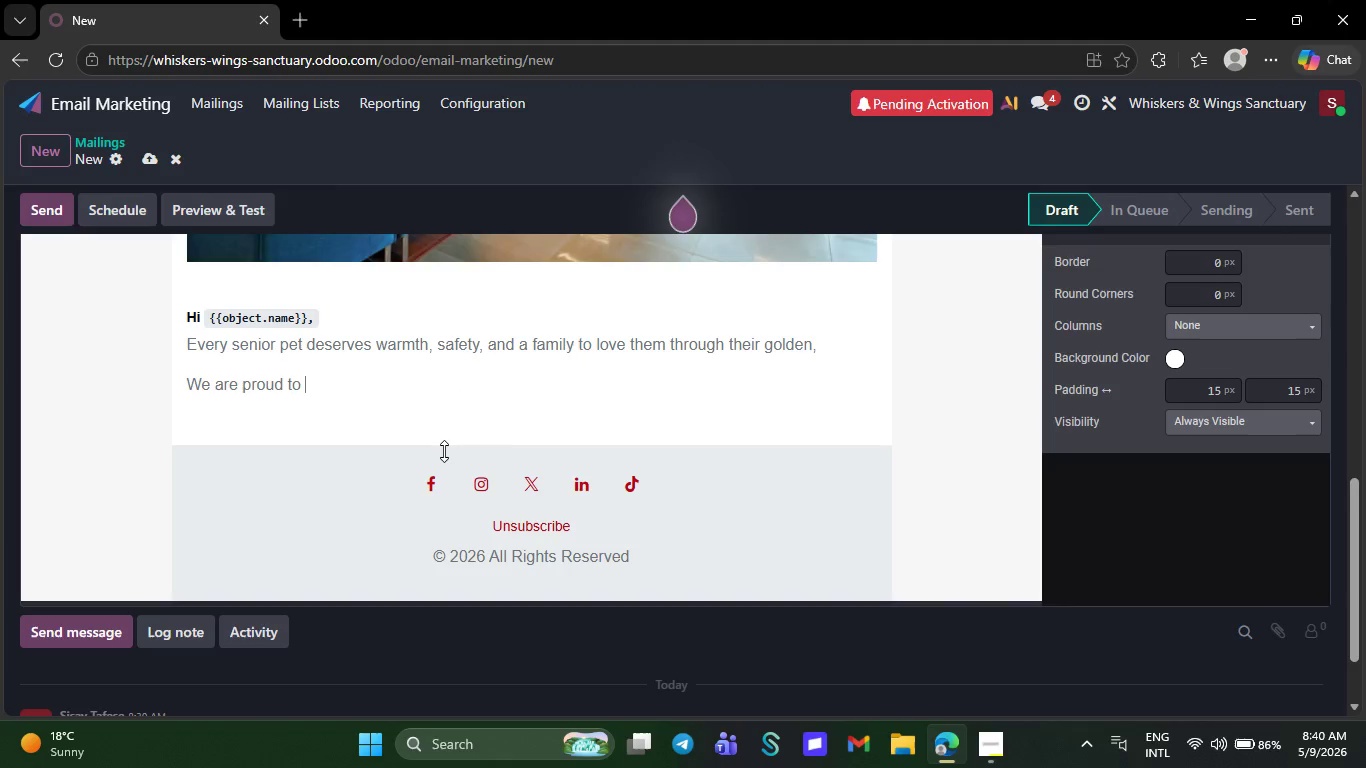 
key(Backspace)
 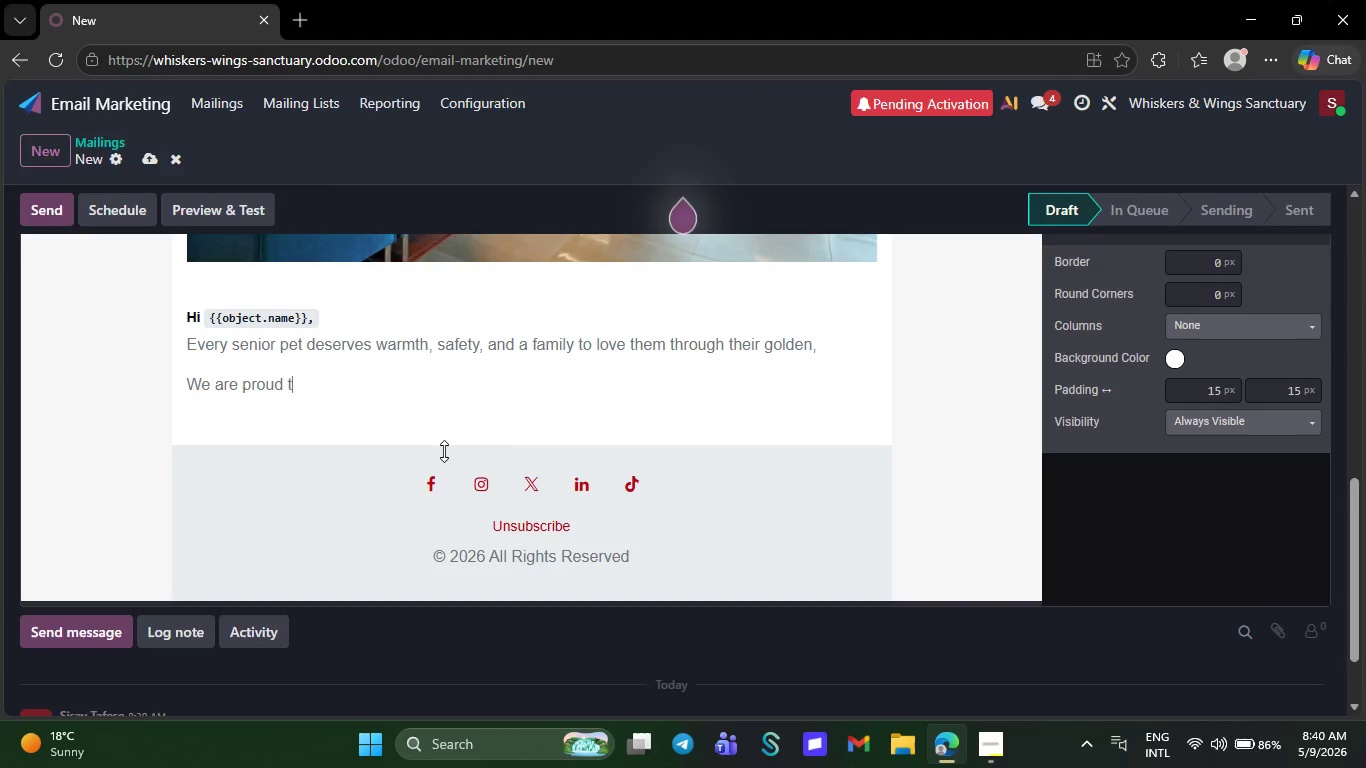 
key(Backspace)
 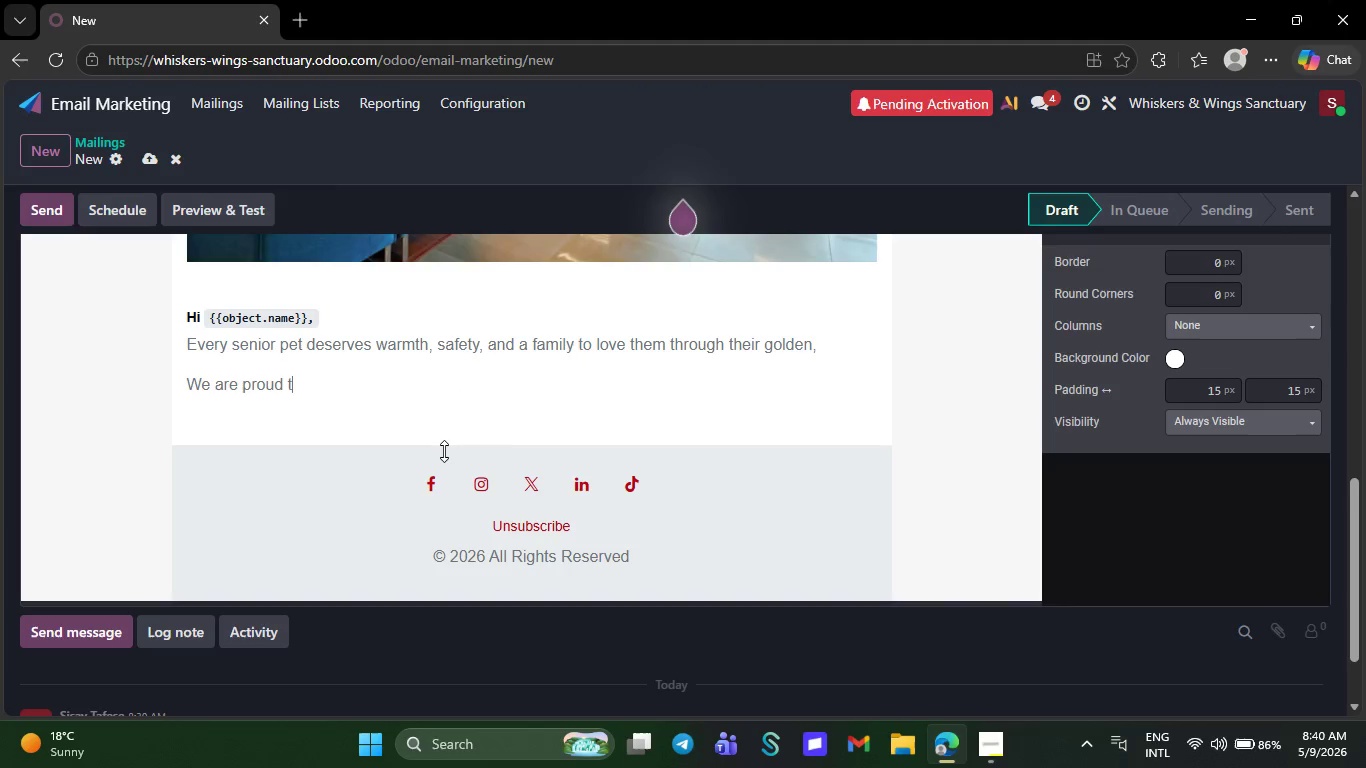 
key(Backspace)
 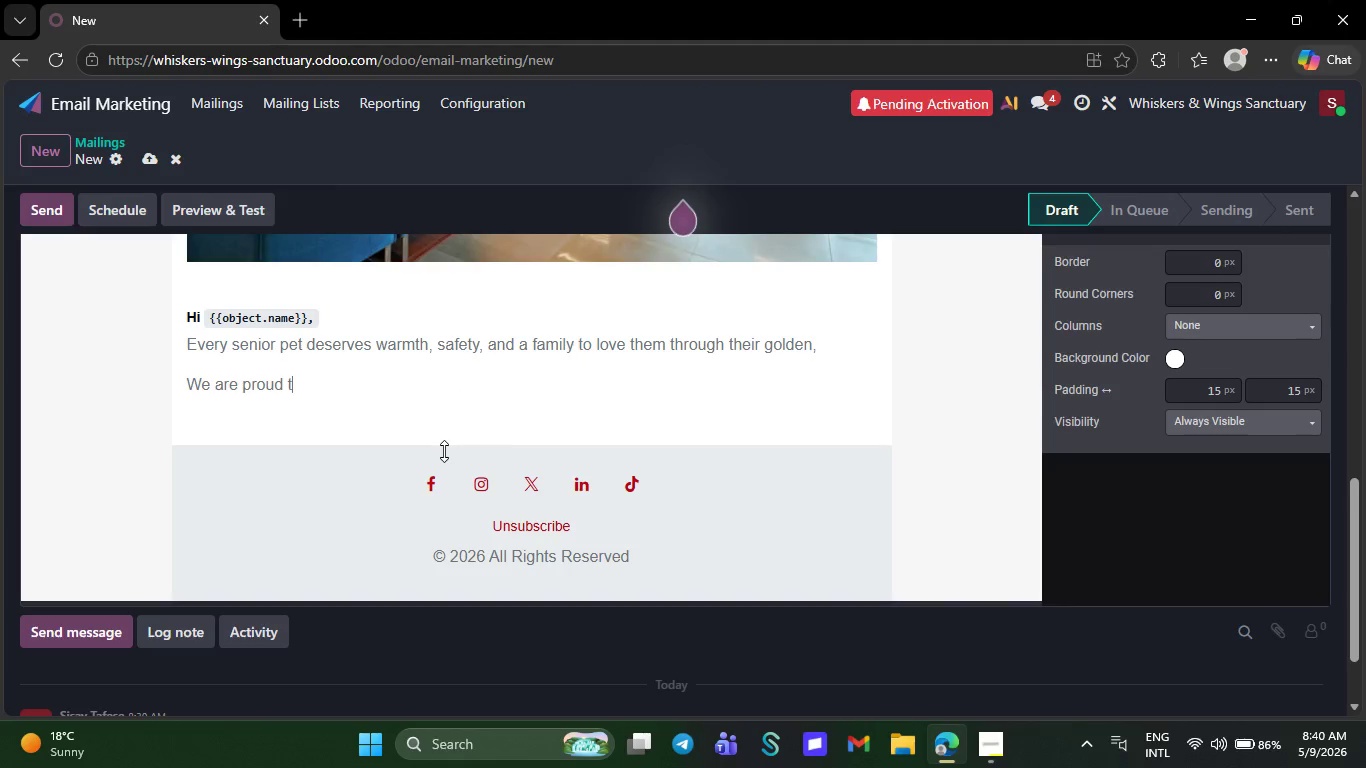 
key(Backspace)
 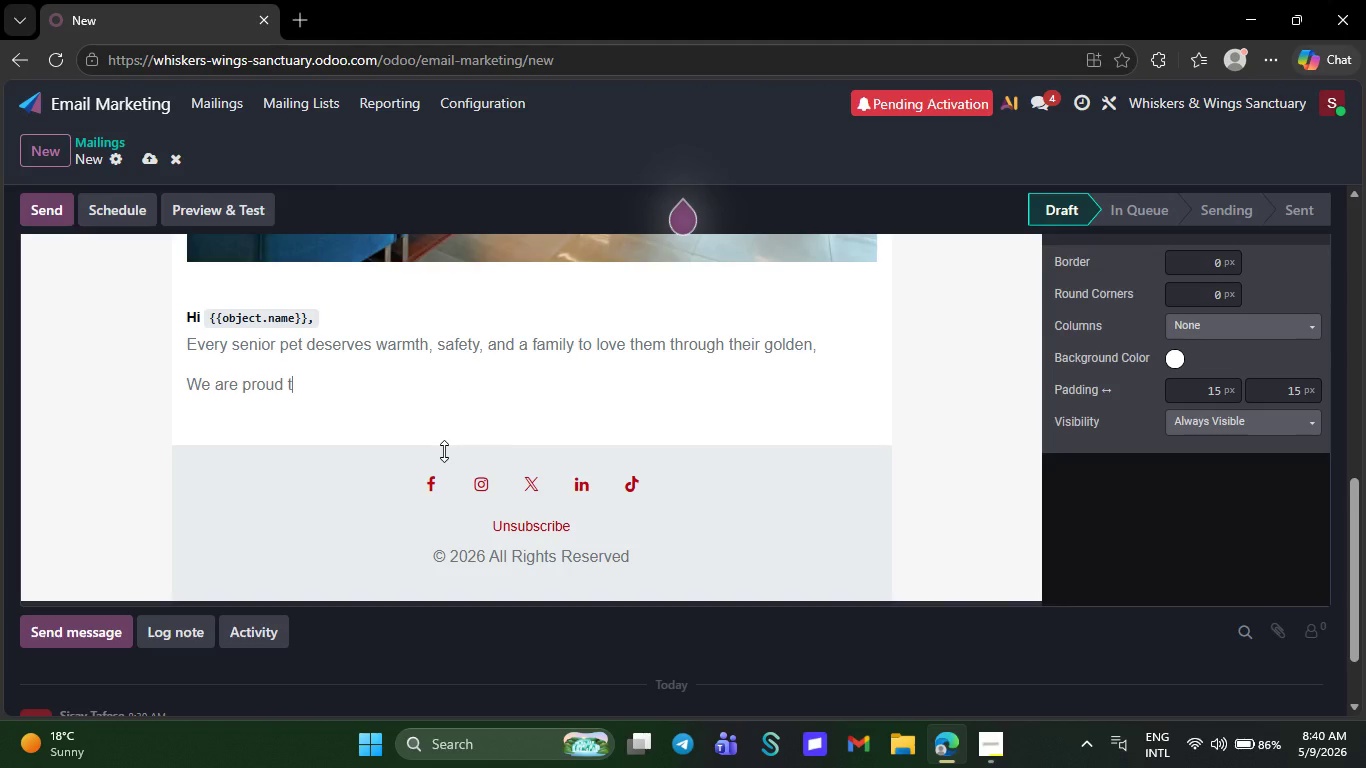 
key(Backspace)
 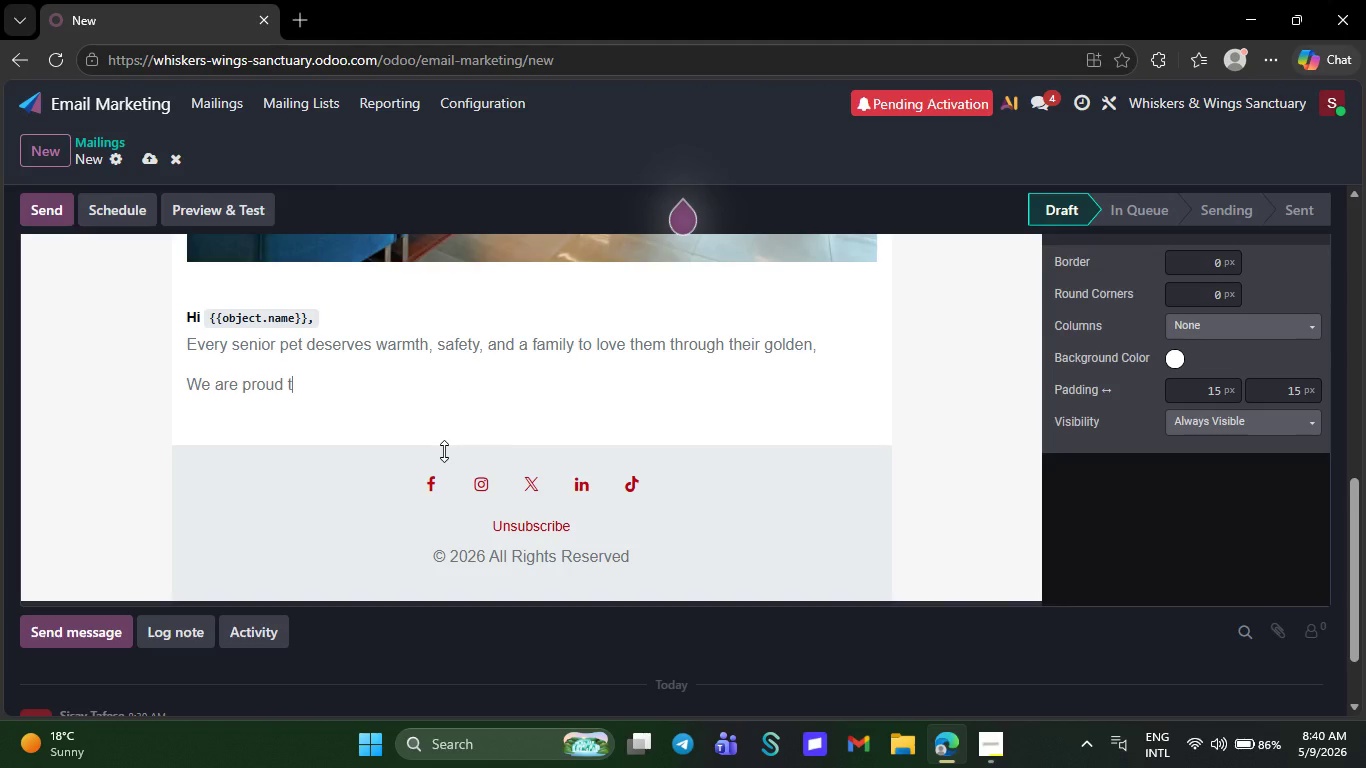 
key(Backspace)
 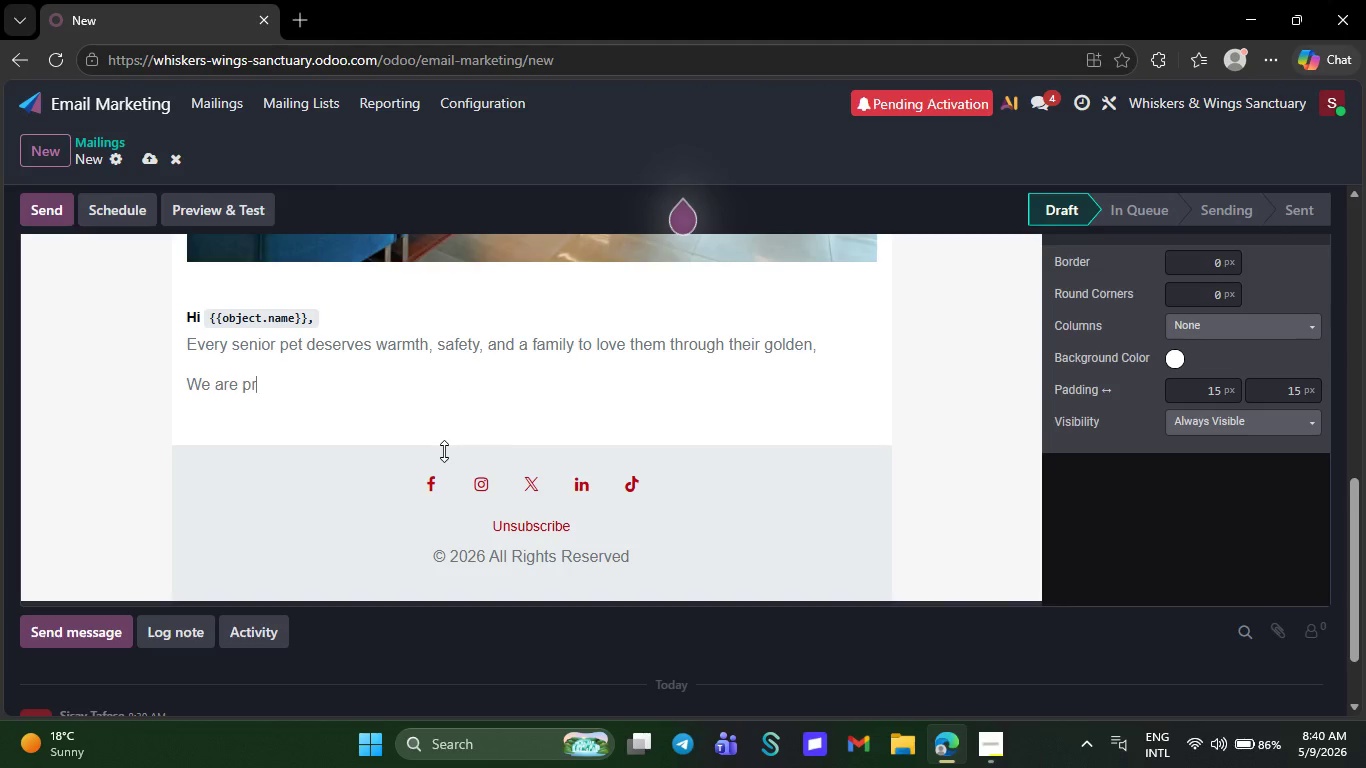 
key(Backspace)
 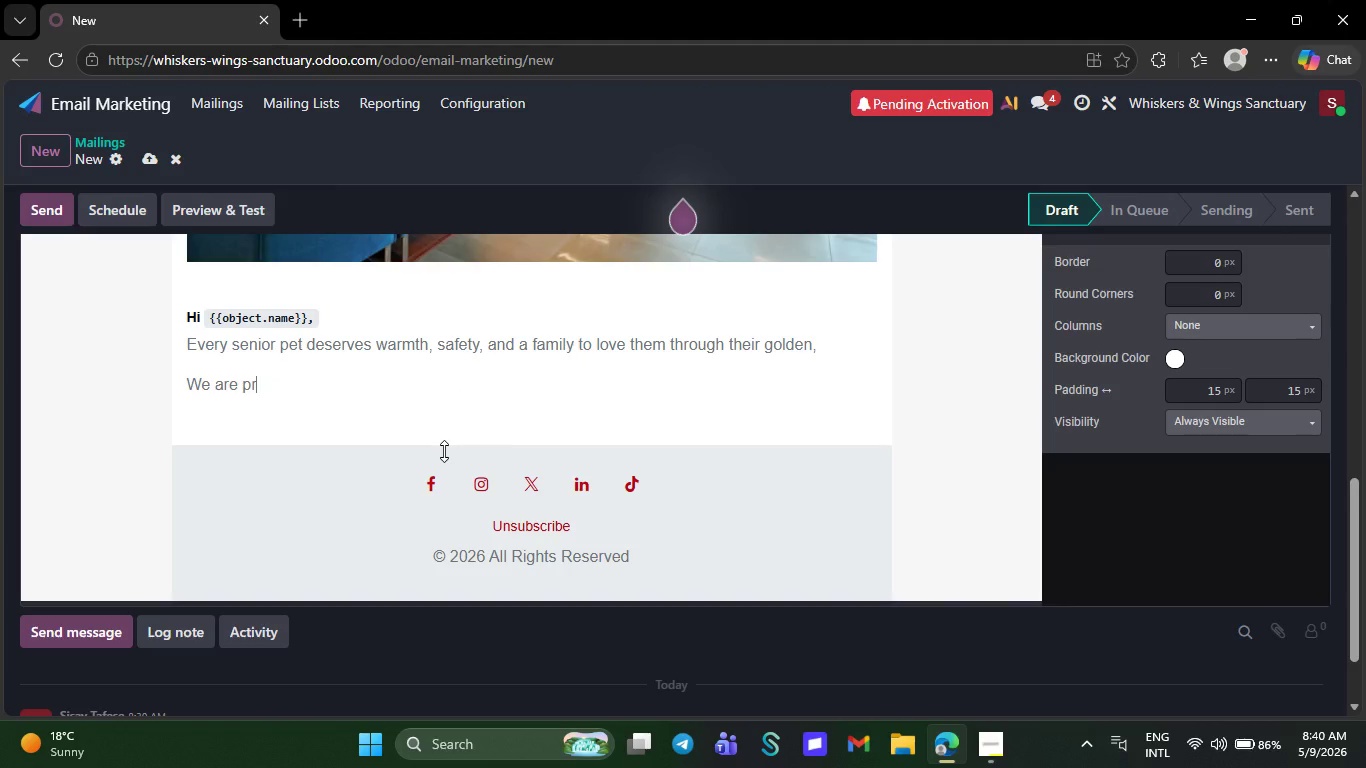 
key(Backspace)
 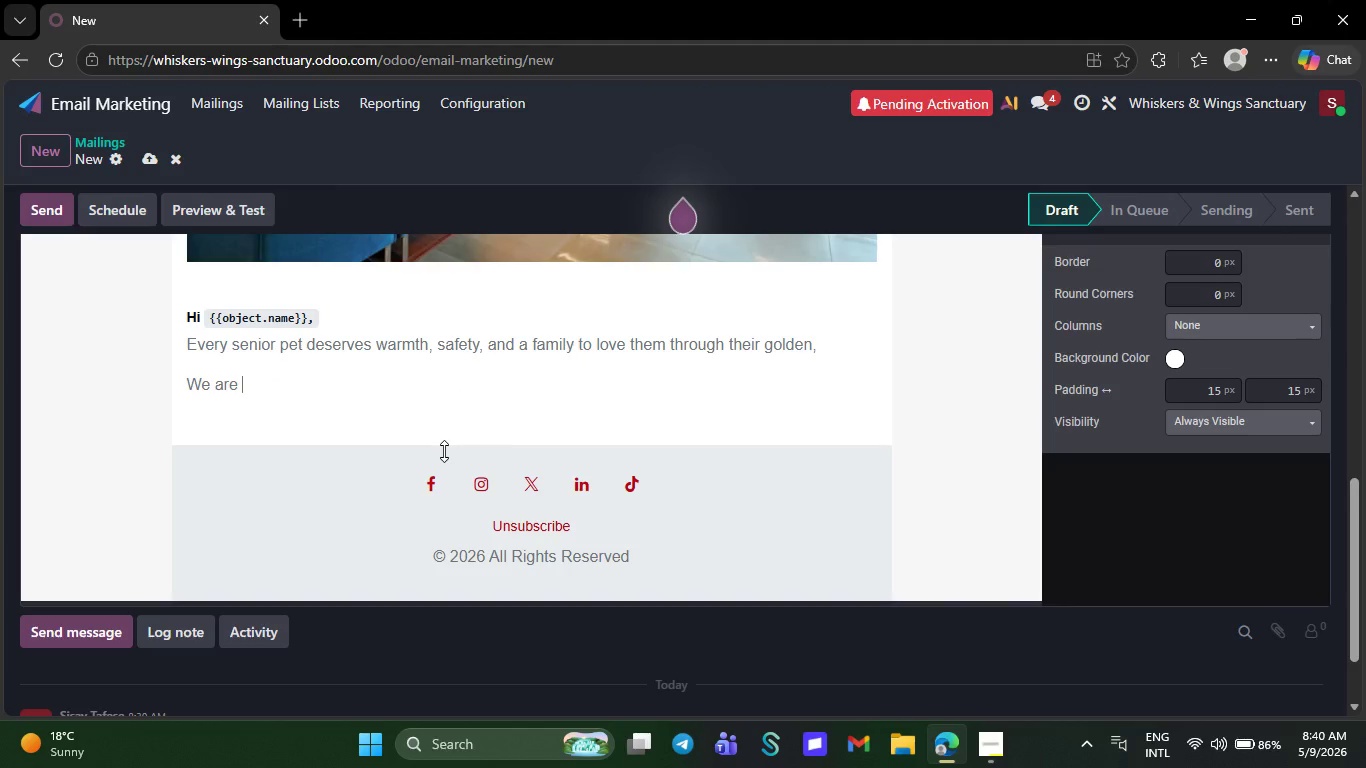 
key(Backspace)
 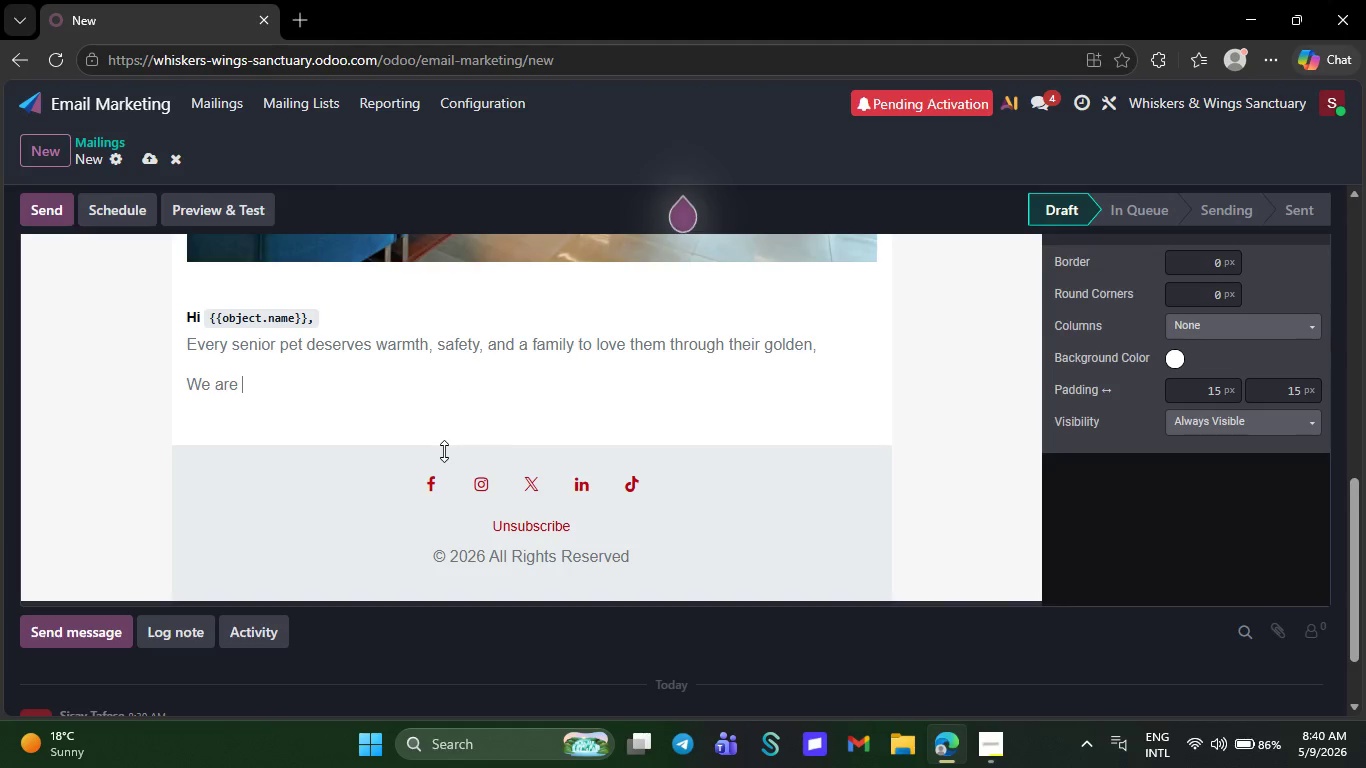 
key(Backspace)
 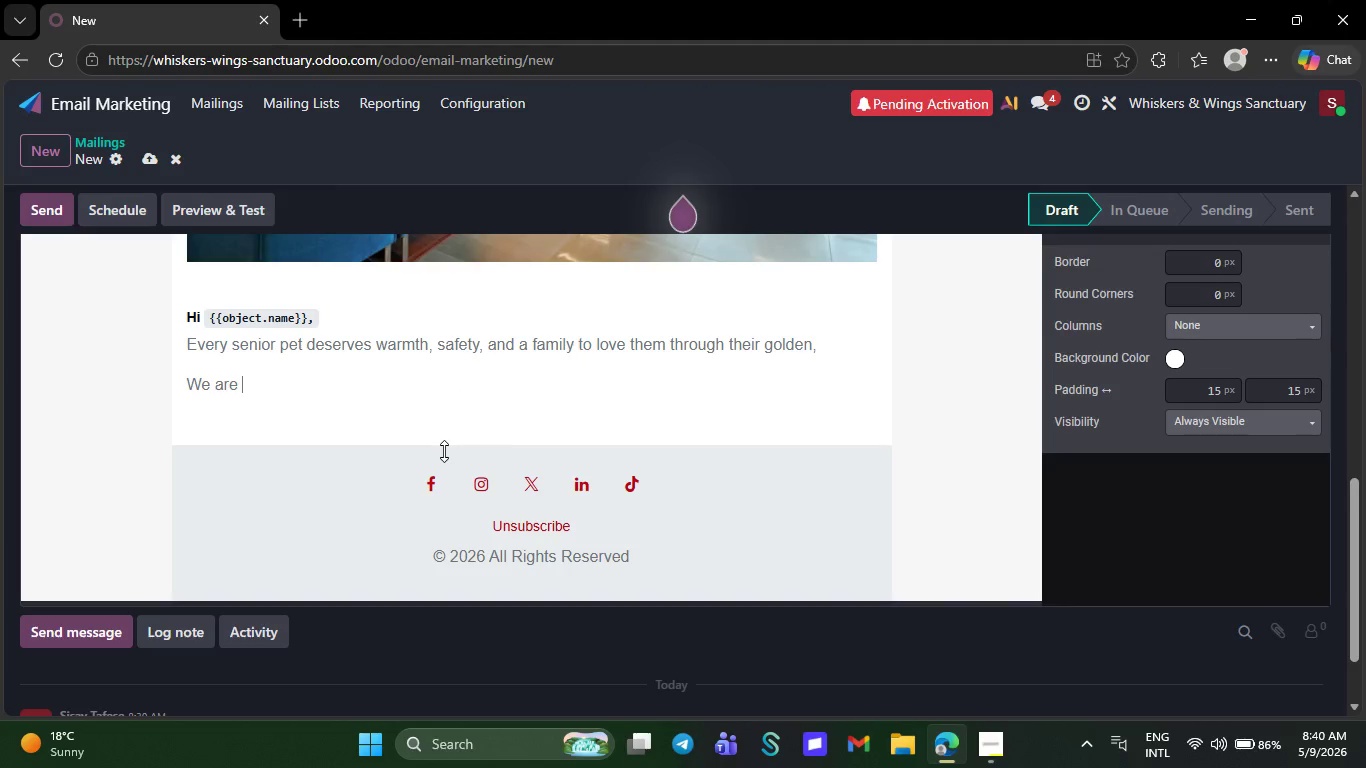 
key(Backspace)
 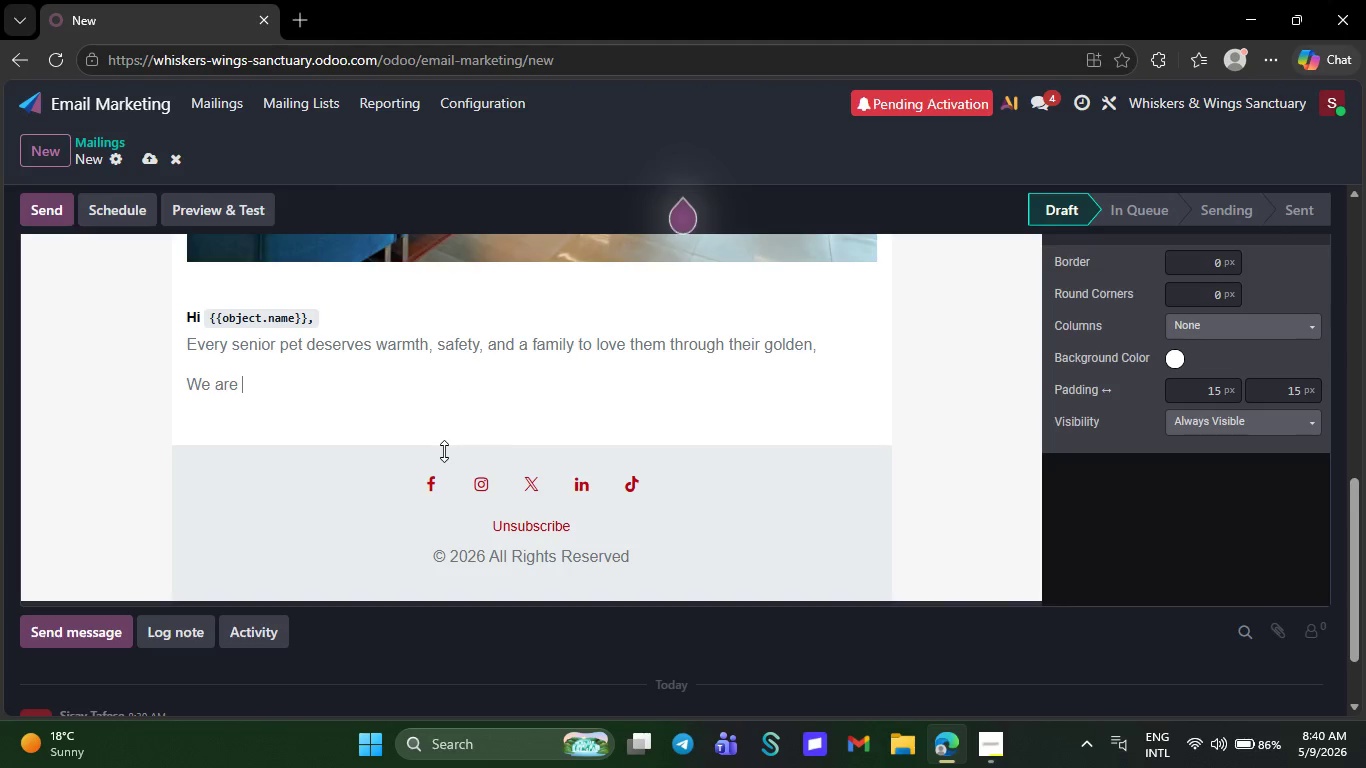 
key(Backspace)
 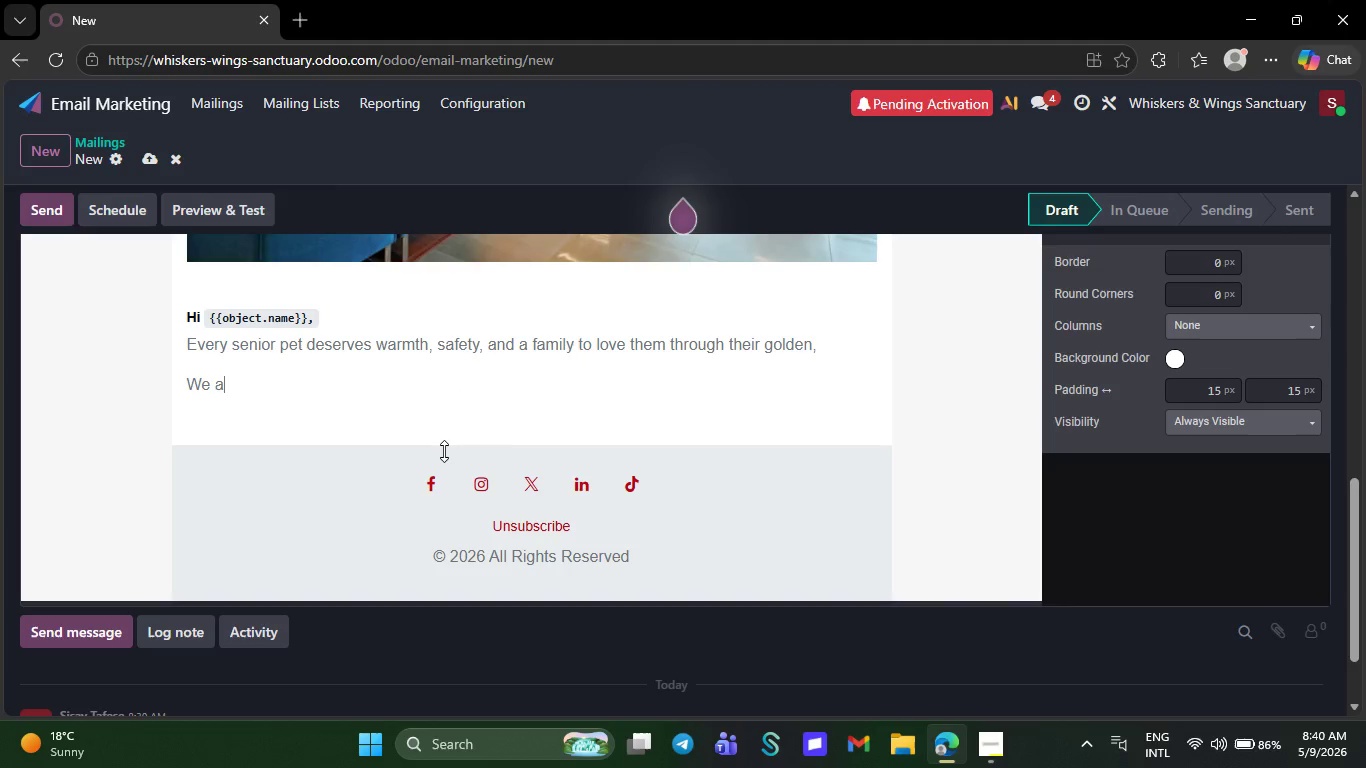 
key(Backspace)
 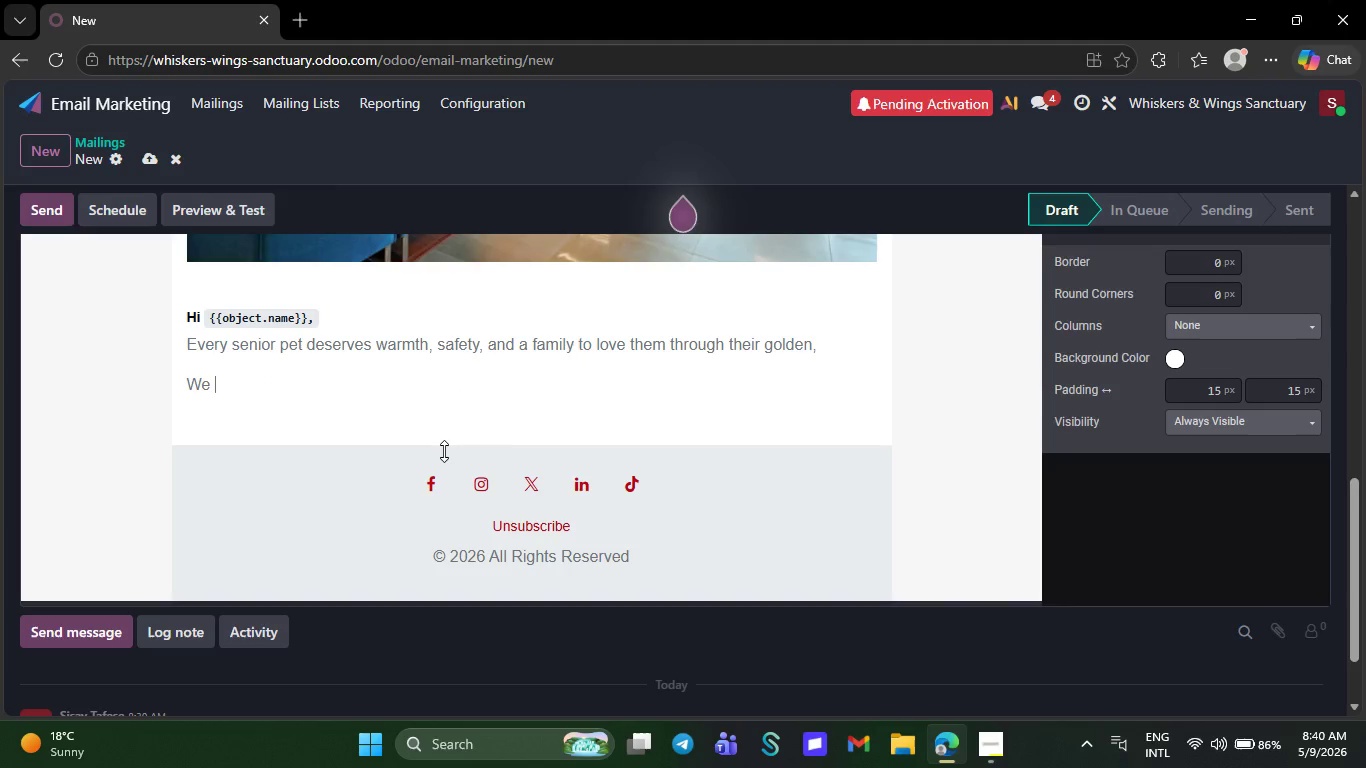 
key(Backspace)
 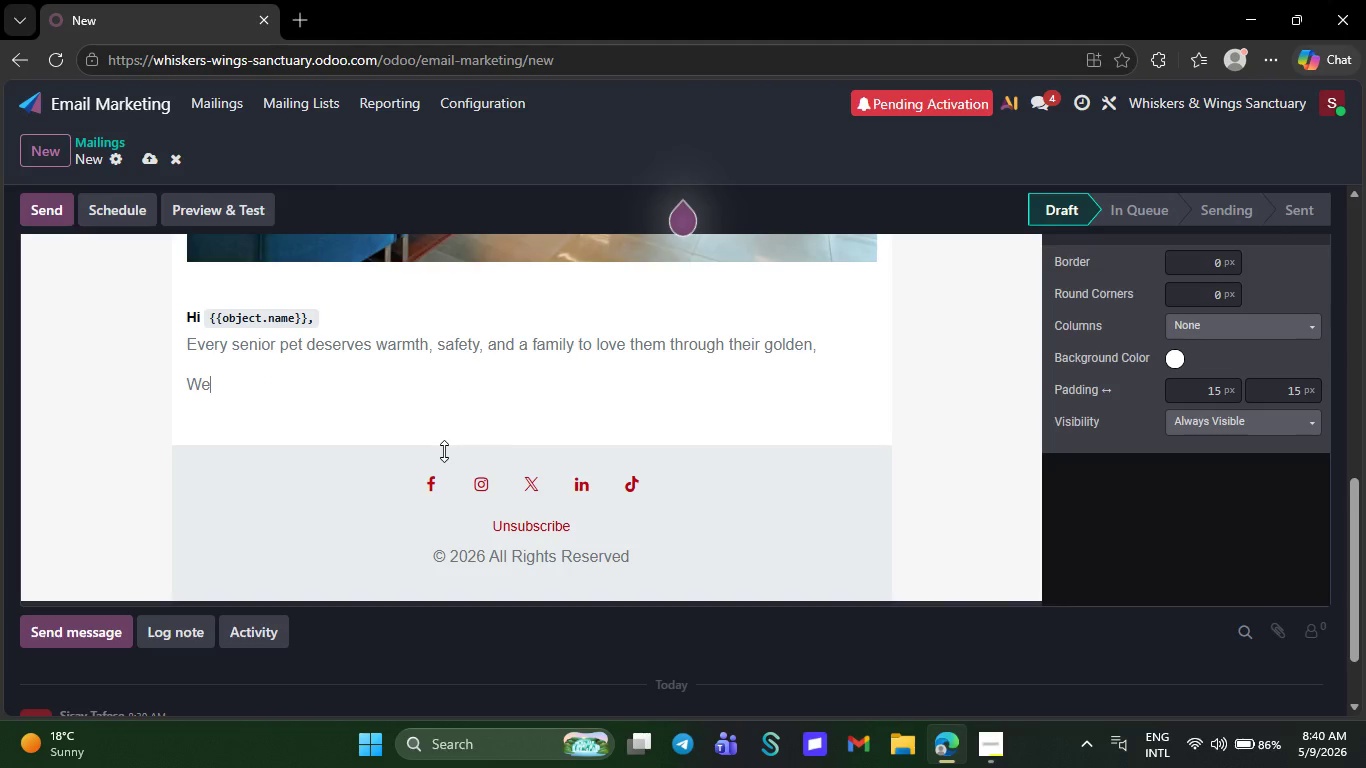 
key(Backspace)
 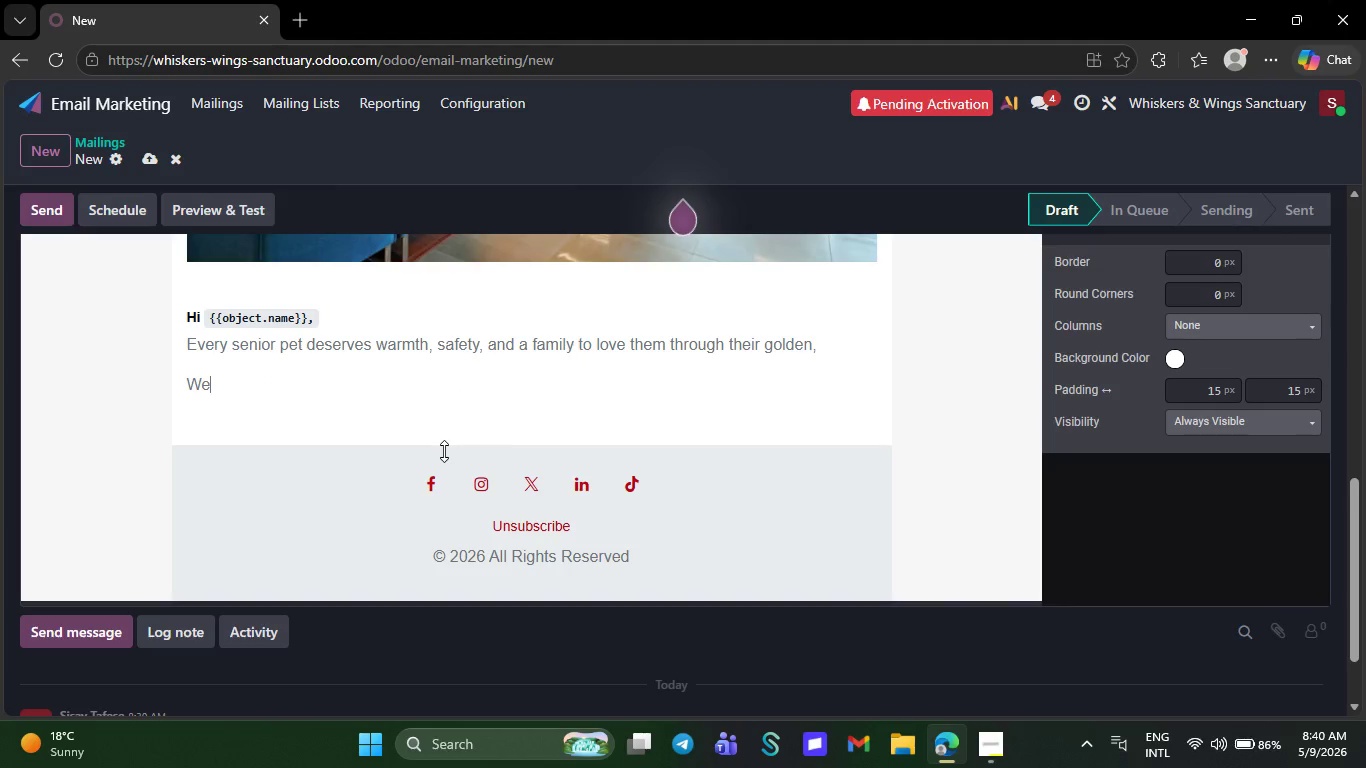 
key(Backspace)
 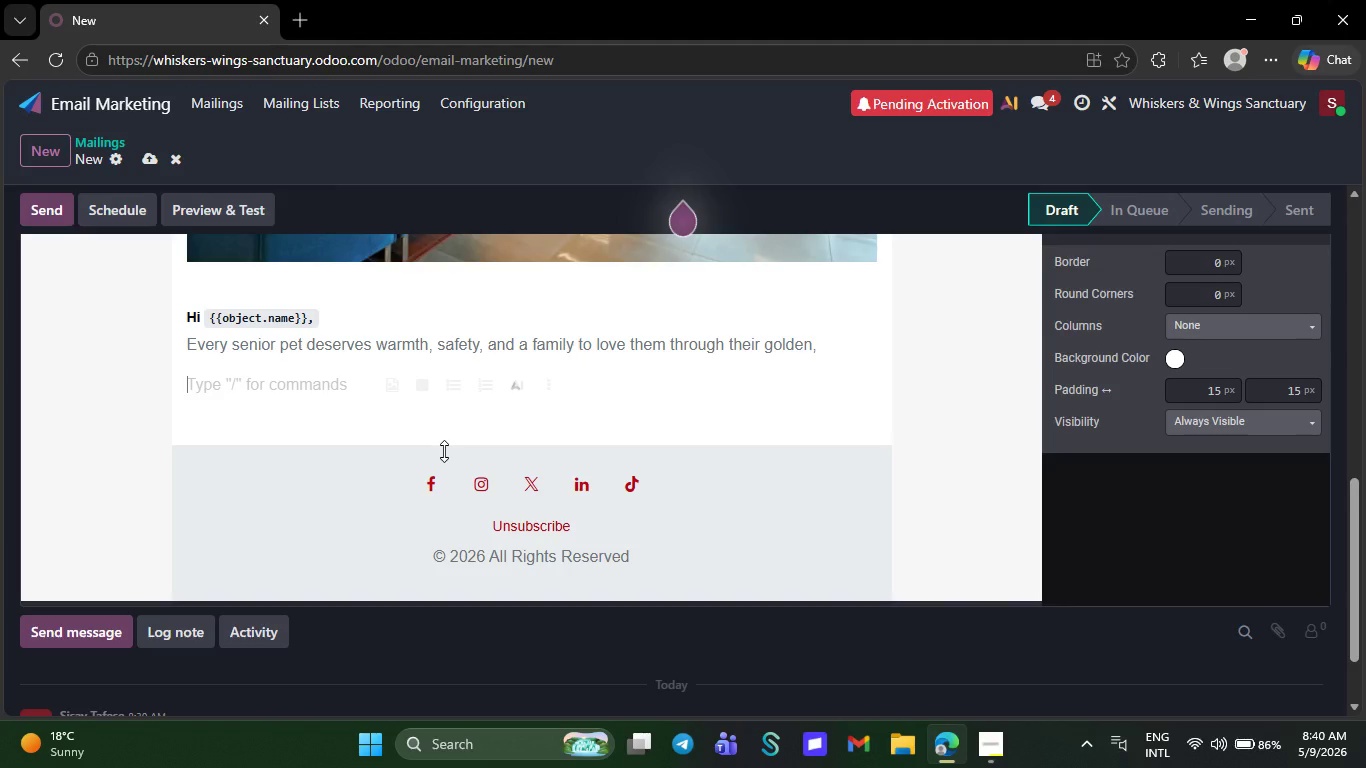 
wait(5.14)
 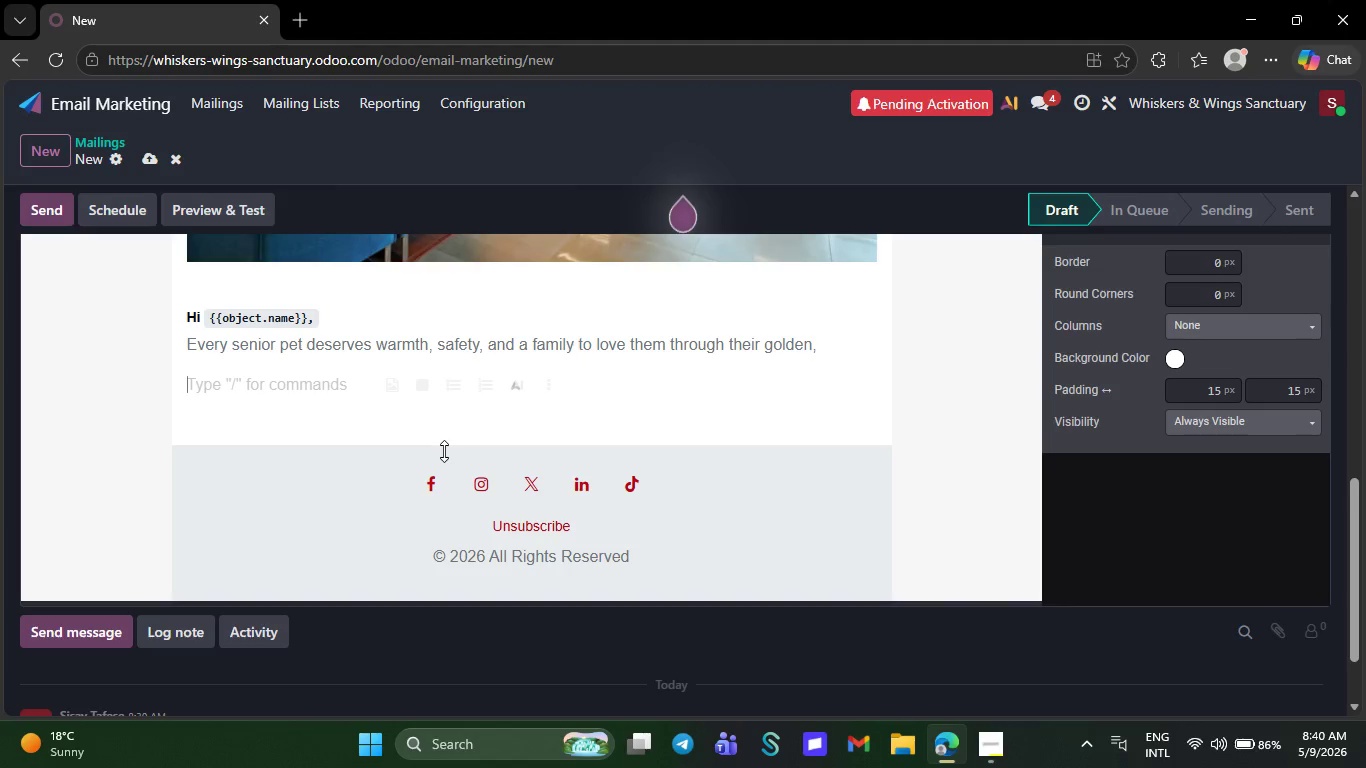 
key(Backspace)
type( years.)
key(NumpadEnter)
type(At W)
 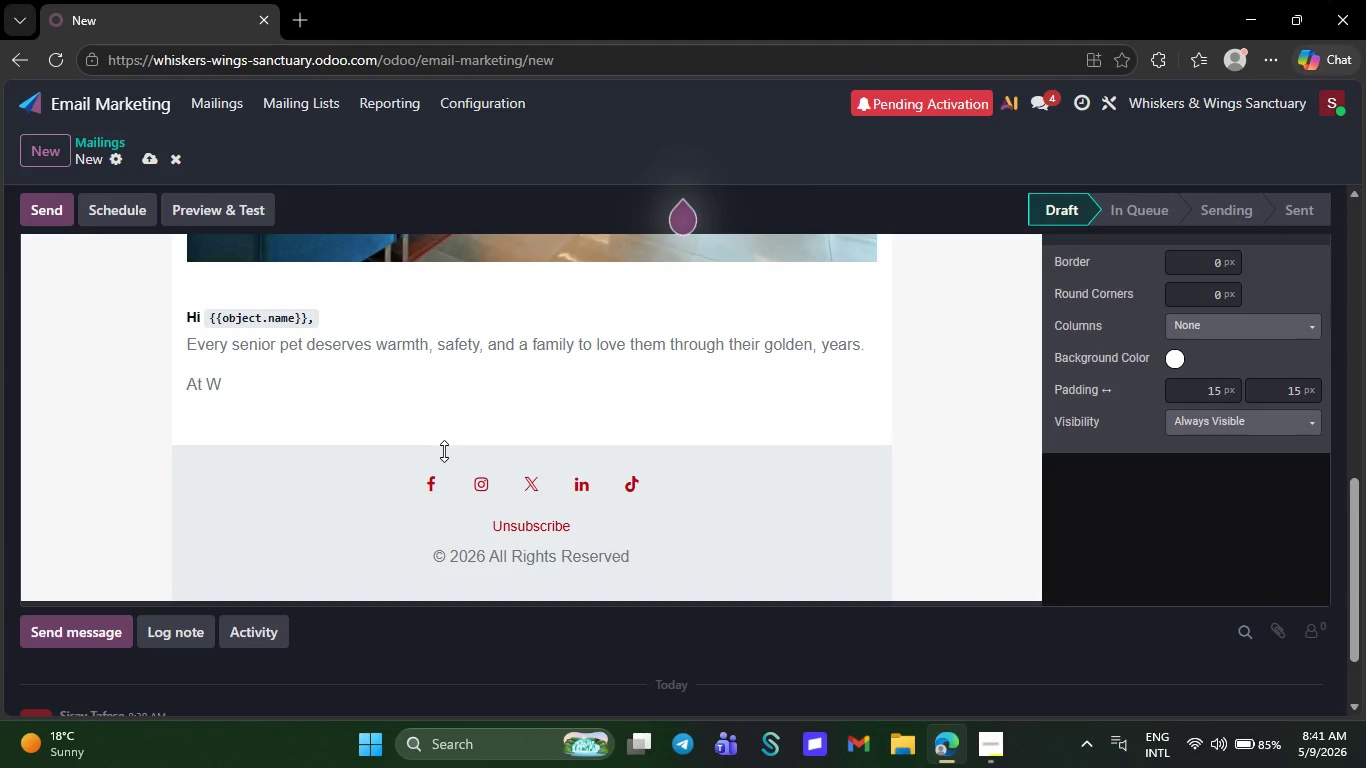 
type(hiskers )
 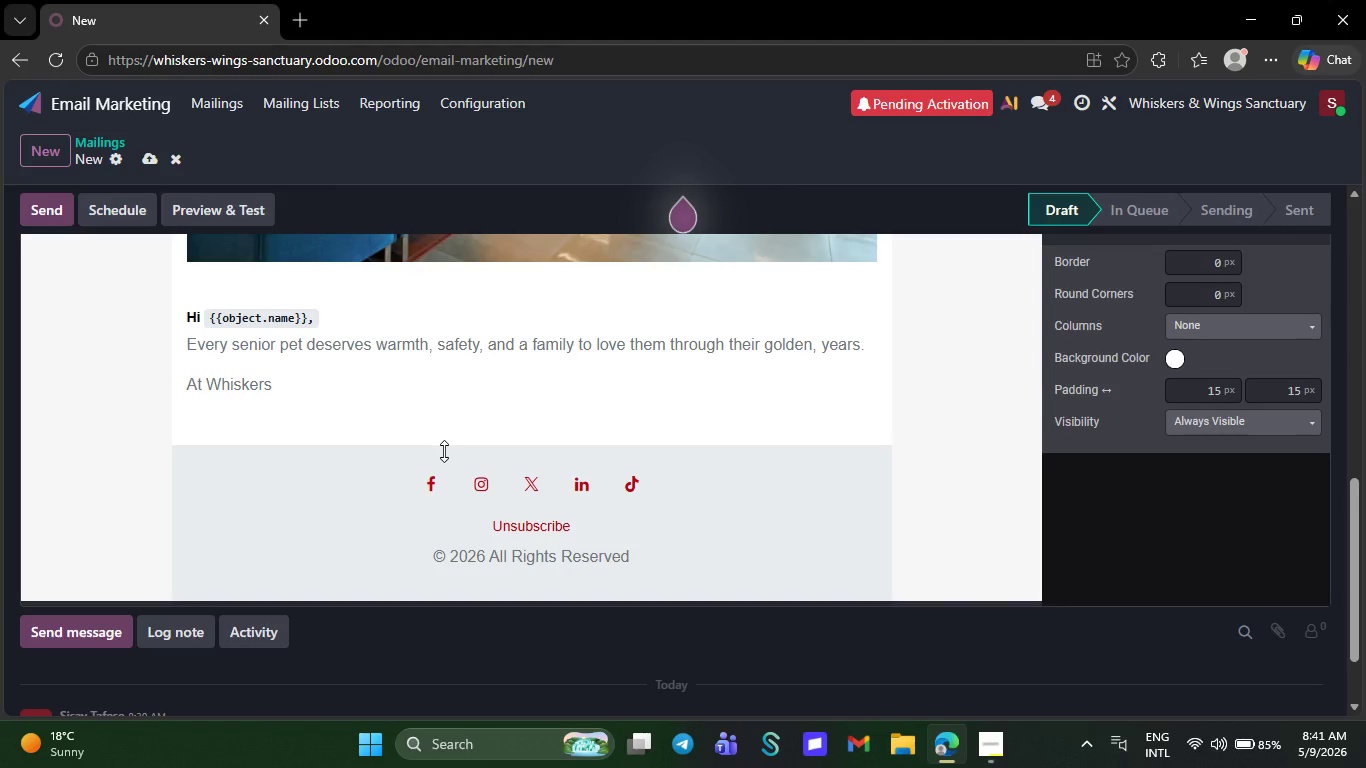 
type(&m)
key(Backspace)
type( Wings s)
key(Backspace)
type(Sanctuary )
key(Backspace)
type(, we rescue older dogs ma)
key(Backspace)
key(Backspace)
key(Backspace)
type(m)
key(Backspace)
type( and cats eho)
 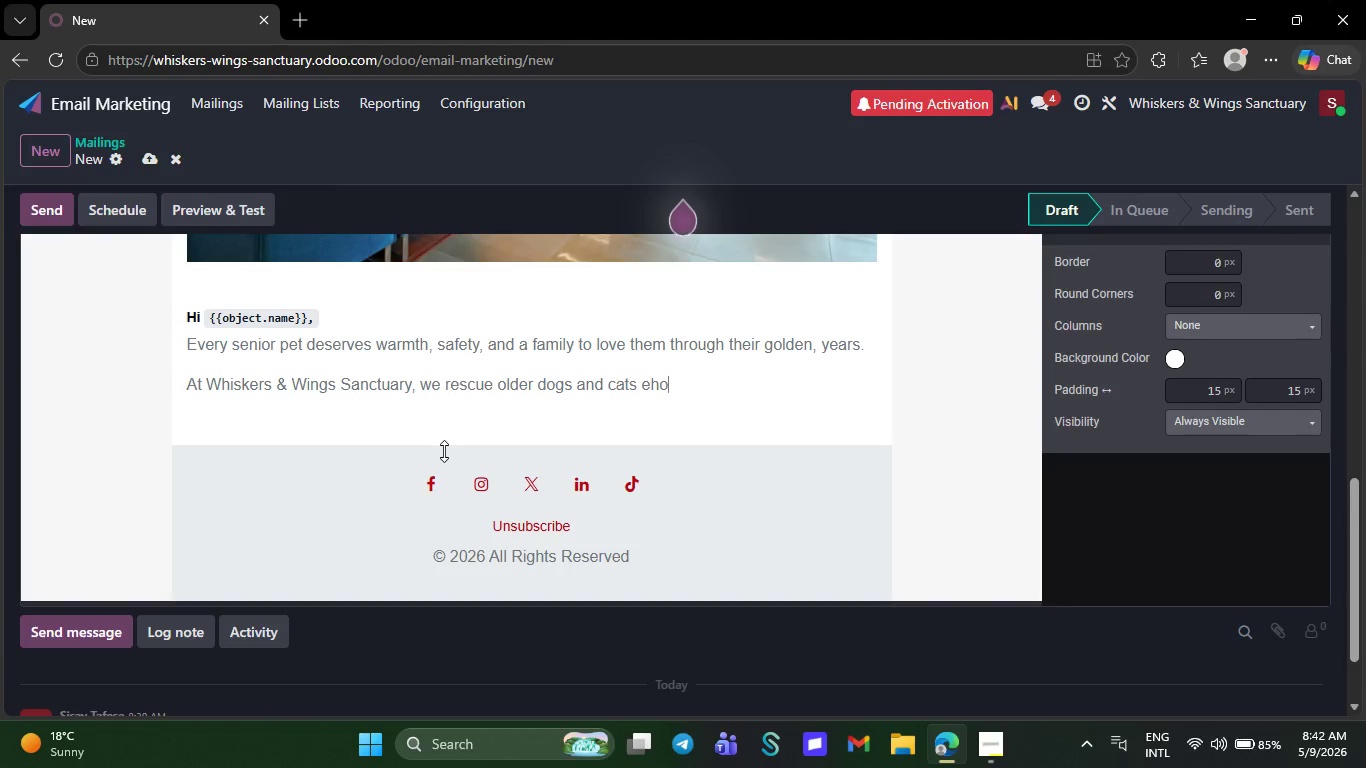 
key(ArrowLeft)
 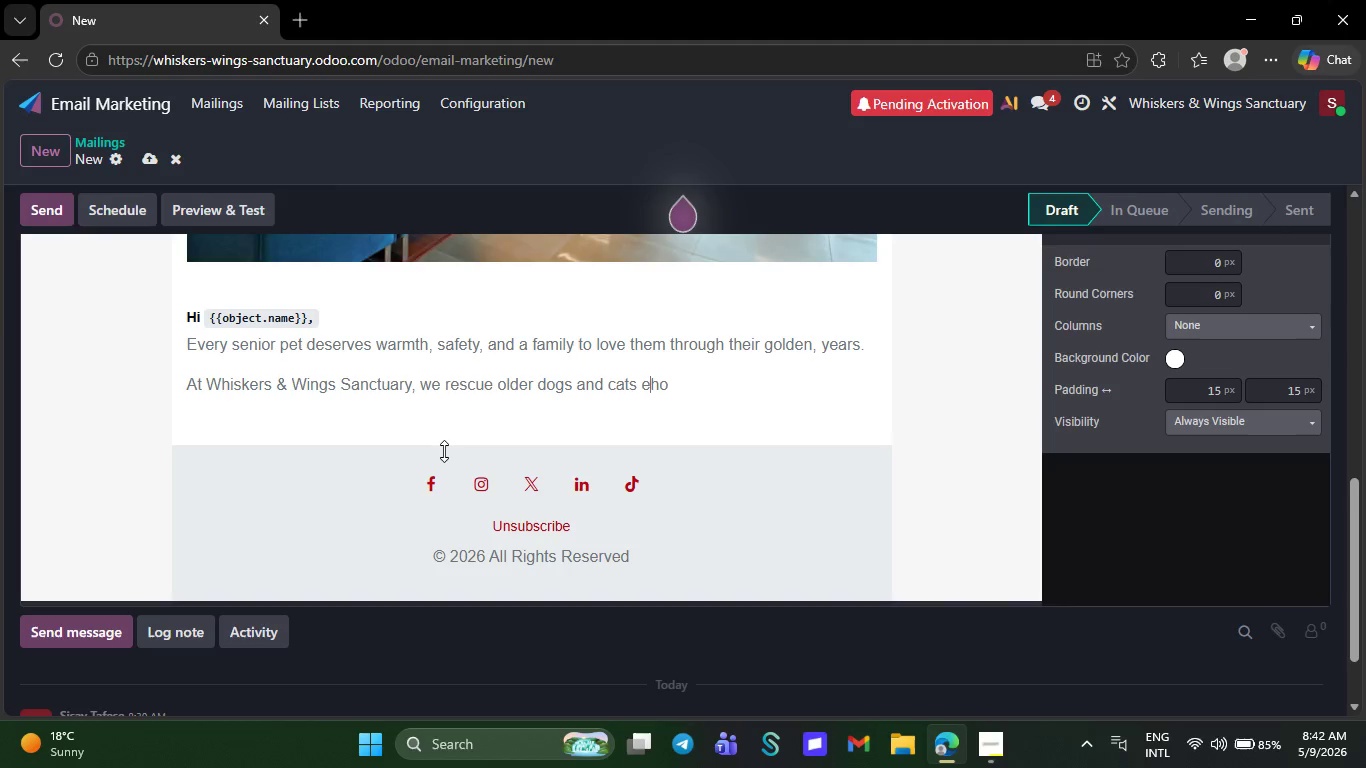 
key(ArrowLeft)
 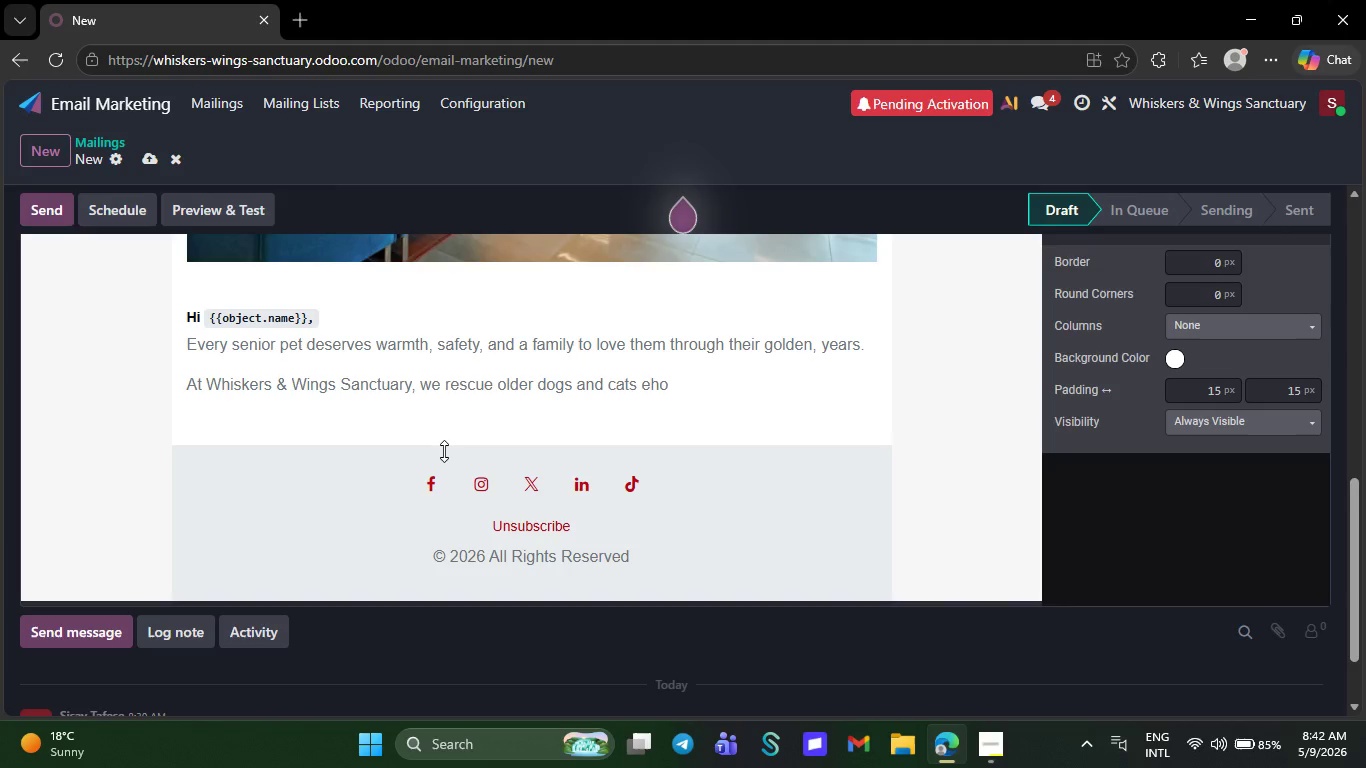 
key(Backspace)
 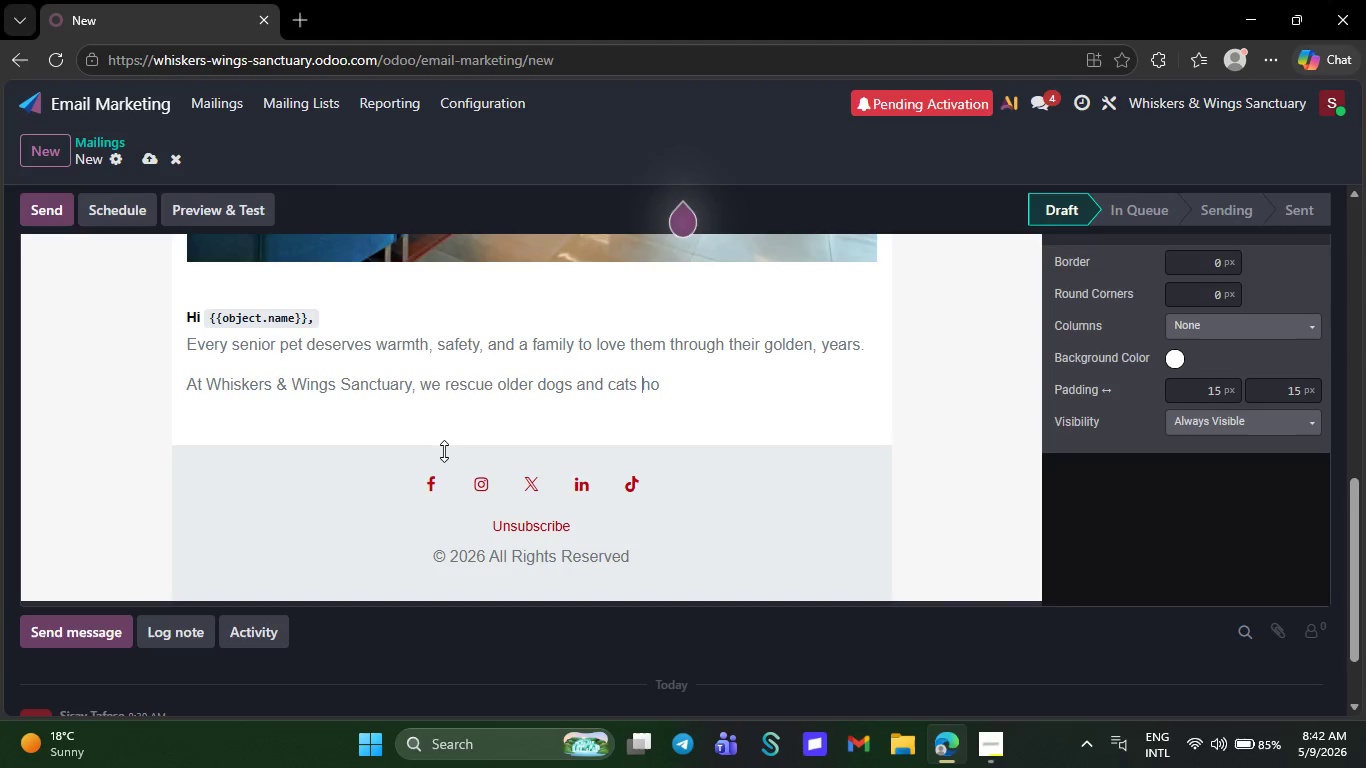 
key(W)
 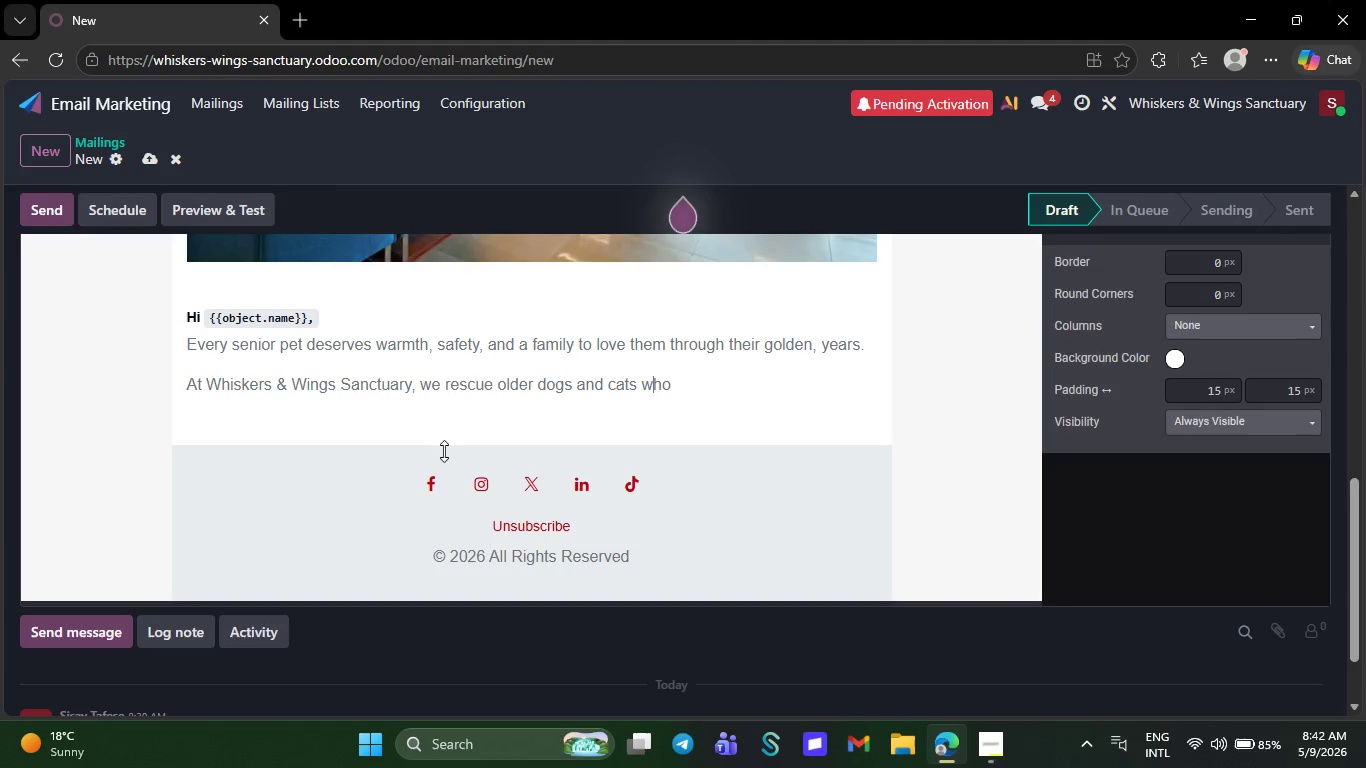 
key(ArrowRight)
 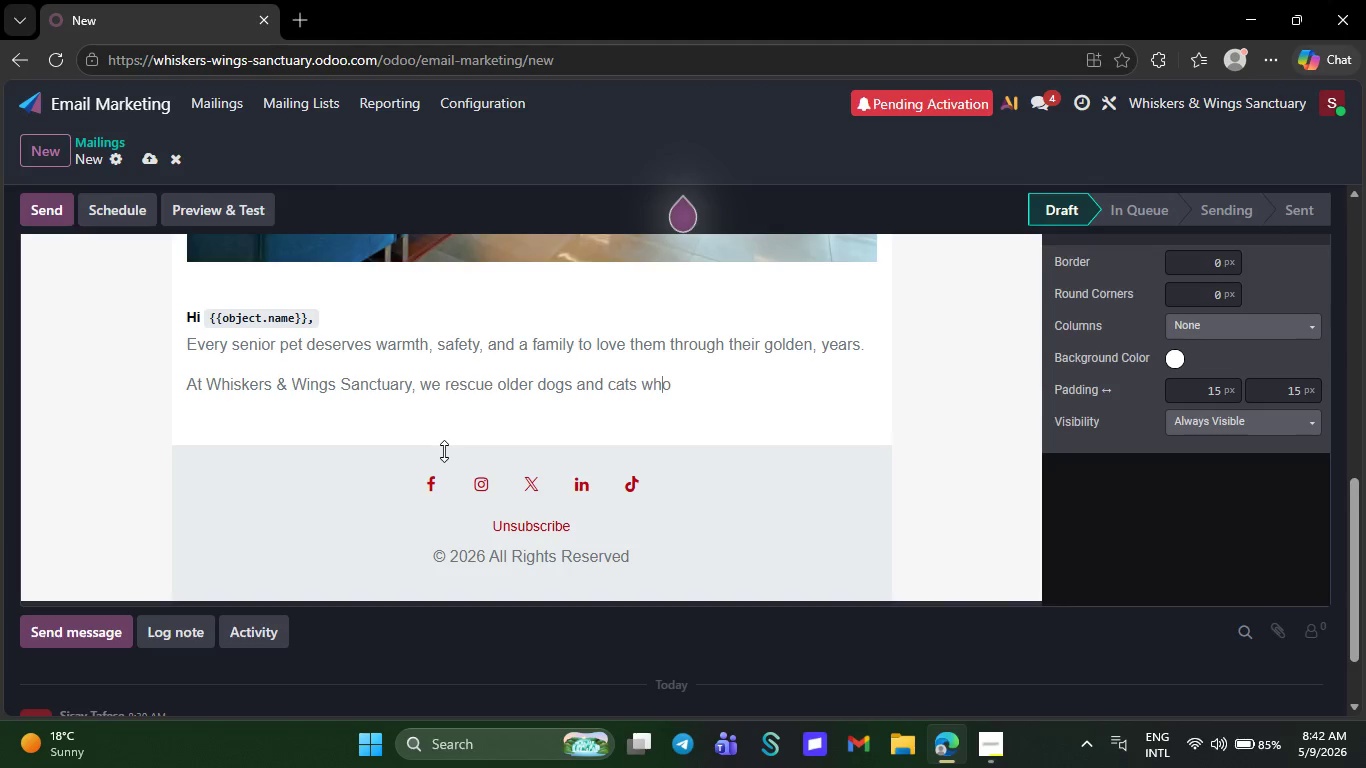 
key(ArrowRight)
 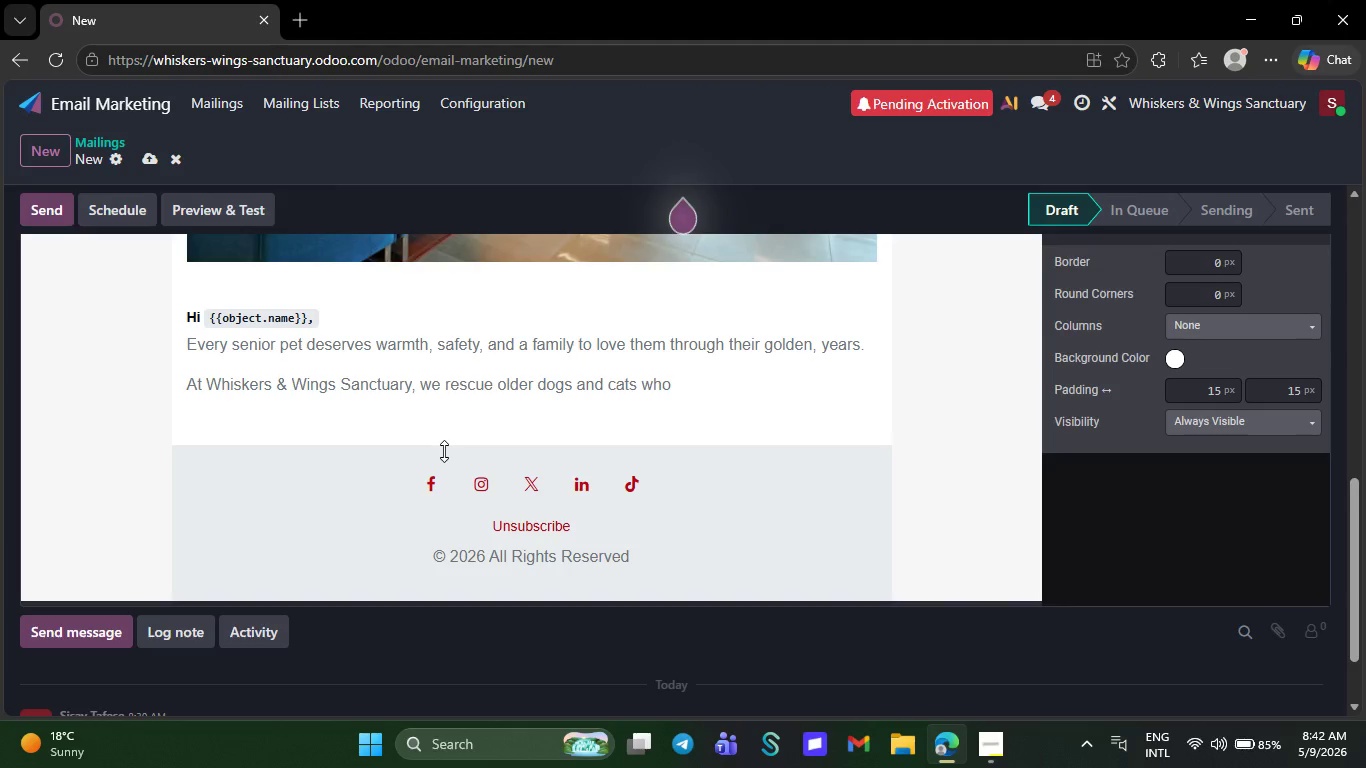 
type( are too often over)
 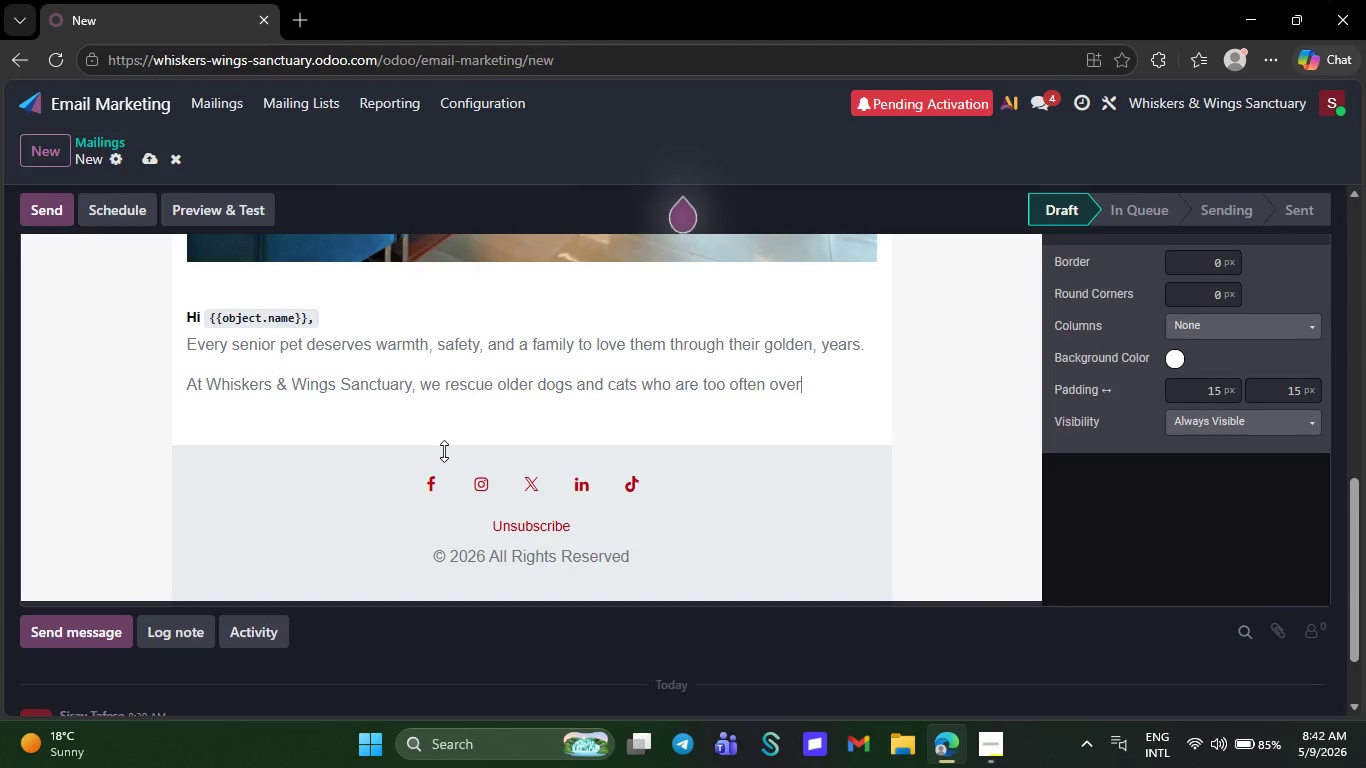 
type(looked simoly becausem)
key(Backspace)
type( pf )
key(Backspace)
key(Backspace)
key(Backspace)
 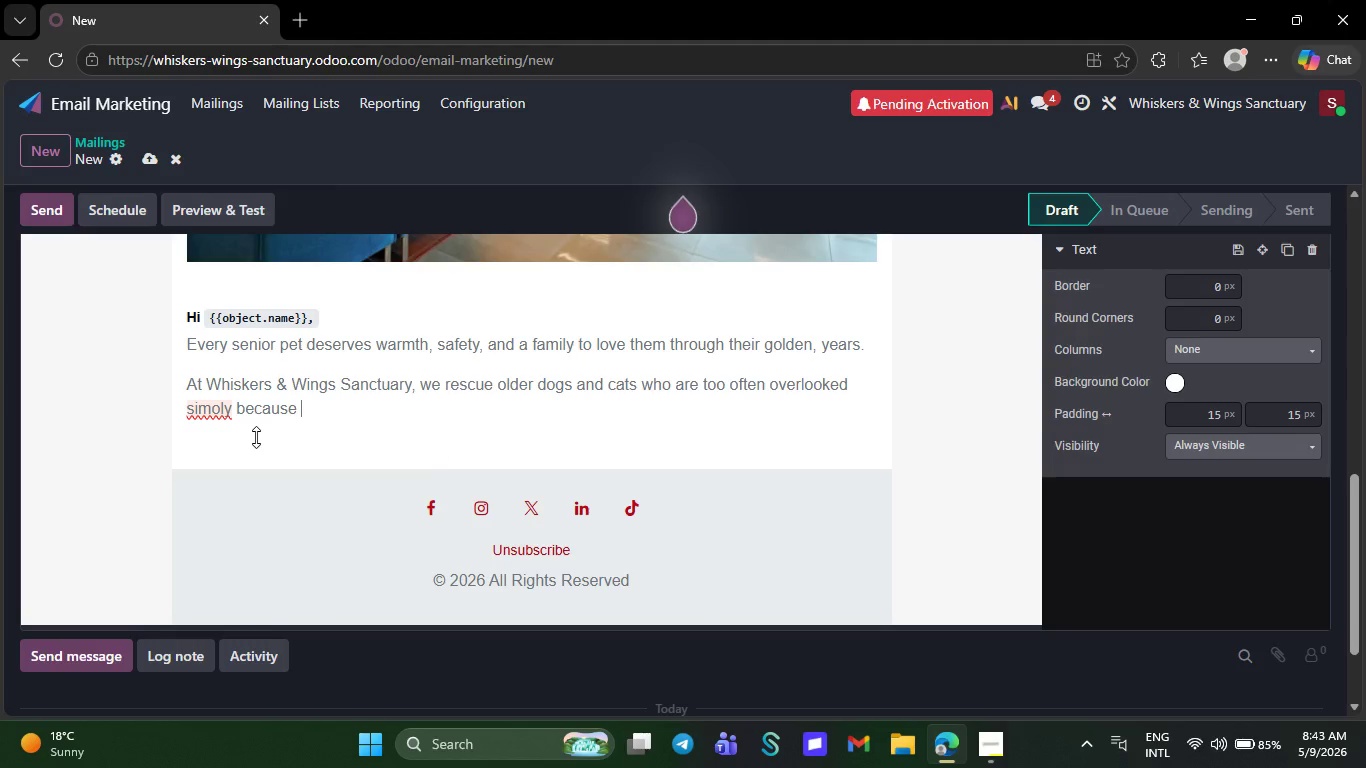 
left_click([219, 410])
 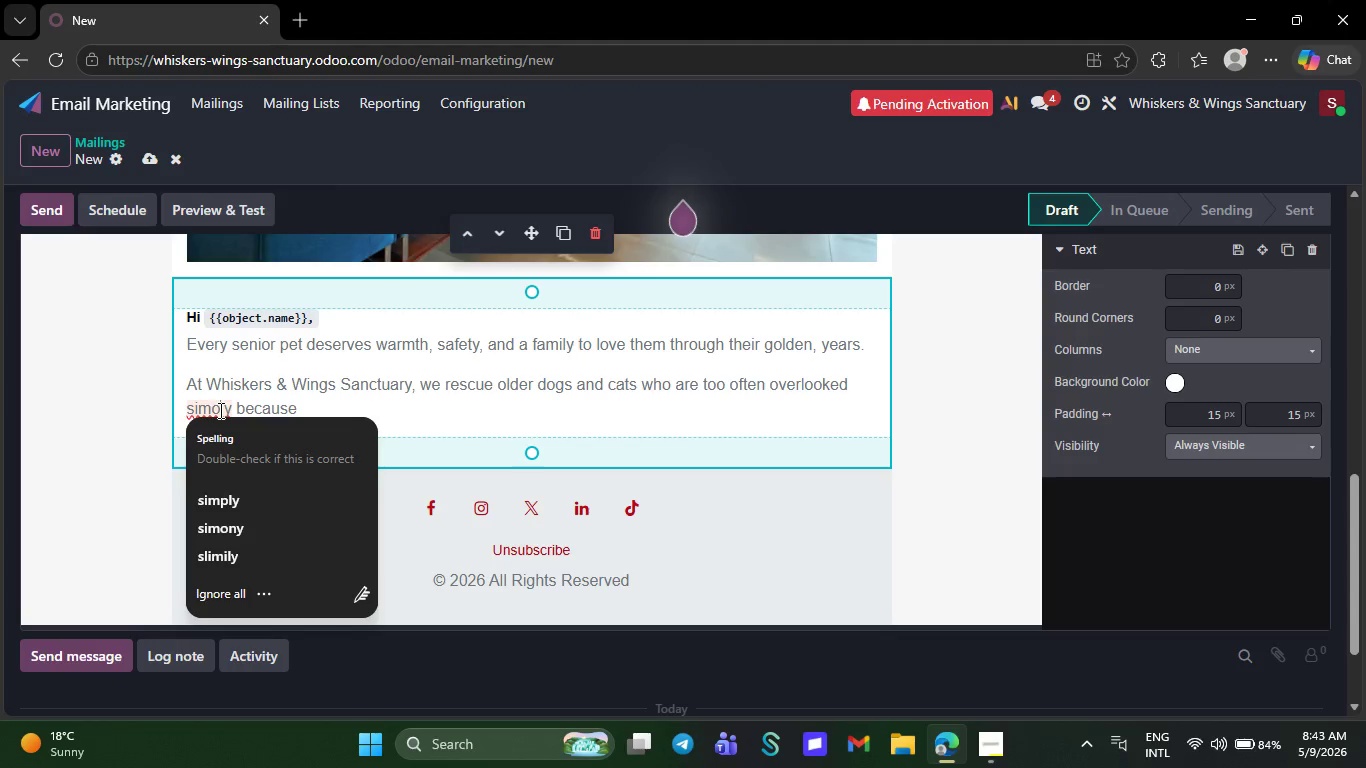 
key(Backspace)
 